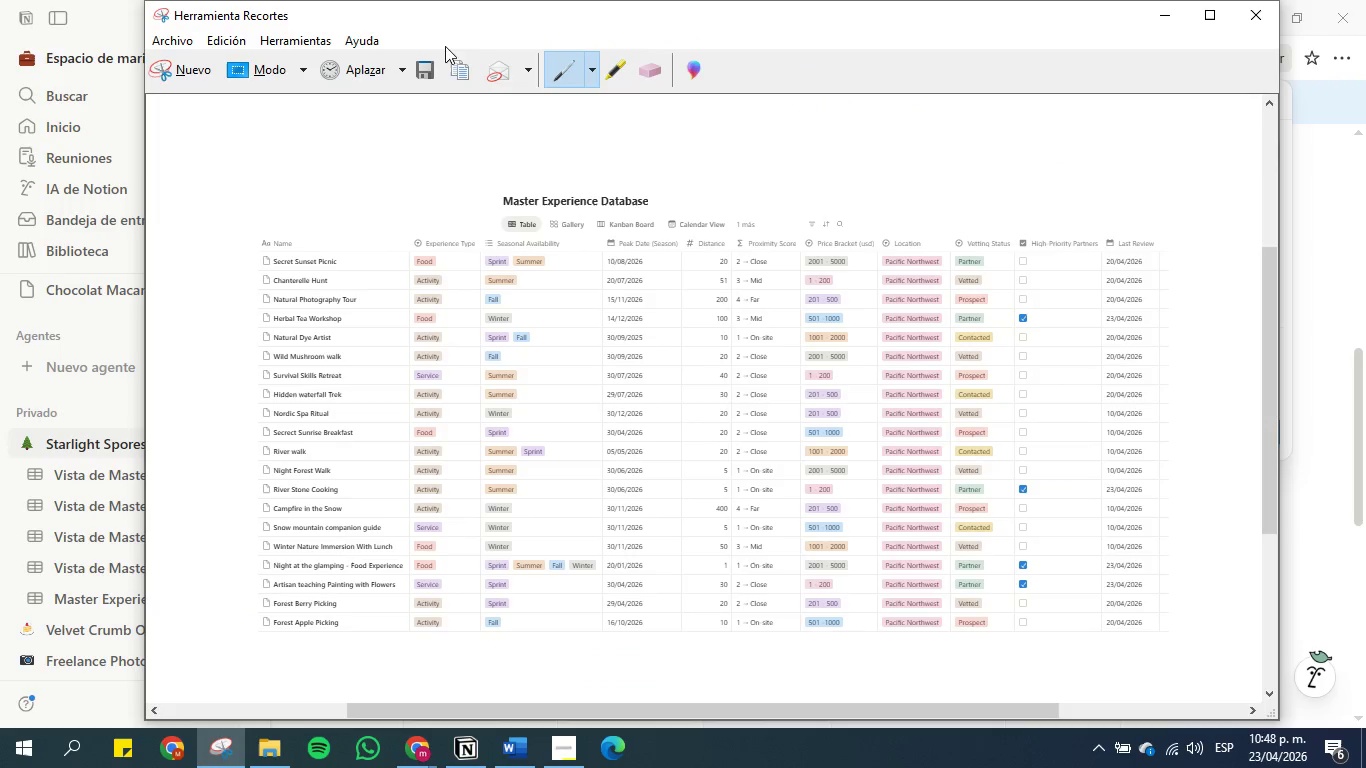 
left_click([431, 65])
 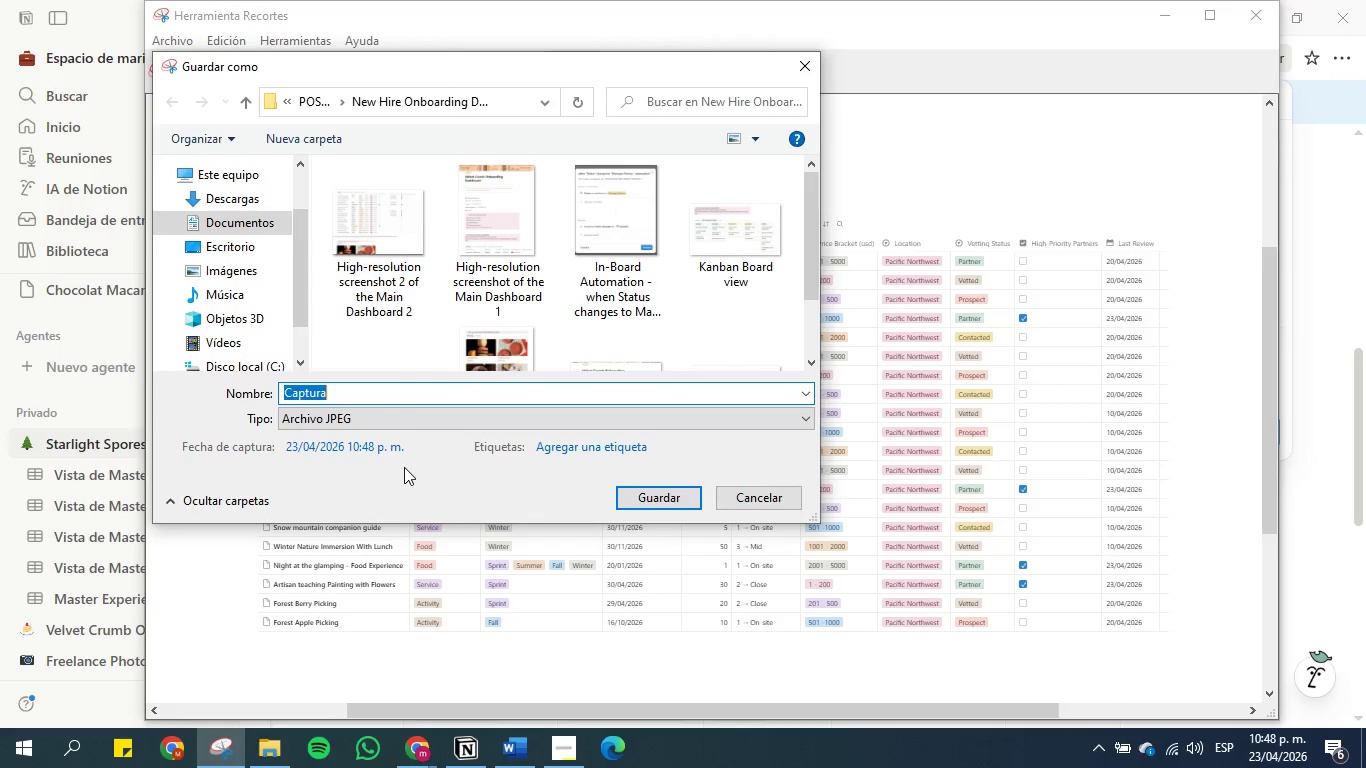 
key(Control+V)
 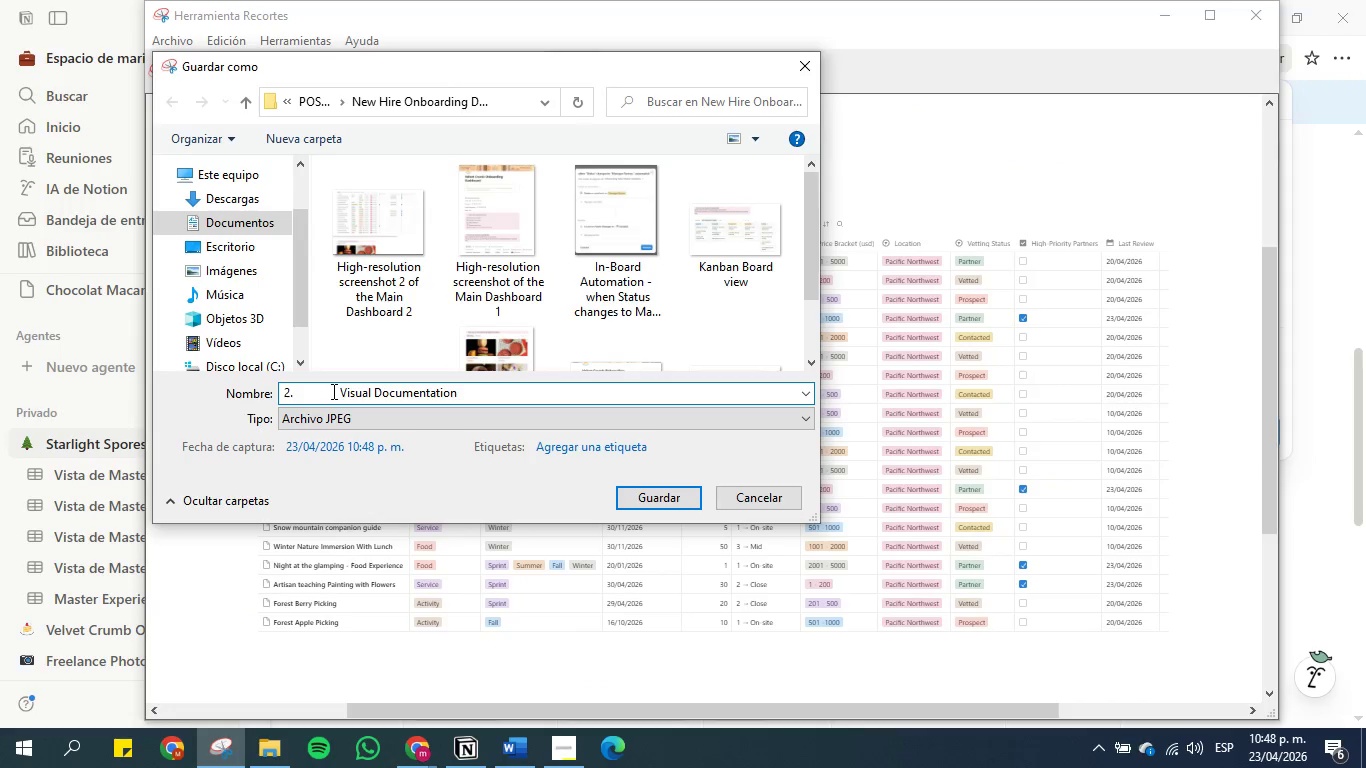 
left_click_drag(start_coordinate=[342, 392], to_coordinate=[274, 385])
 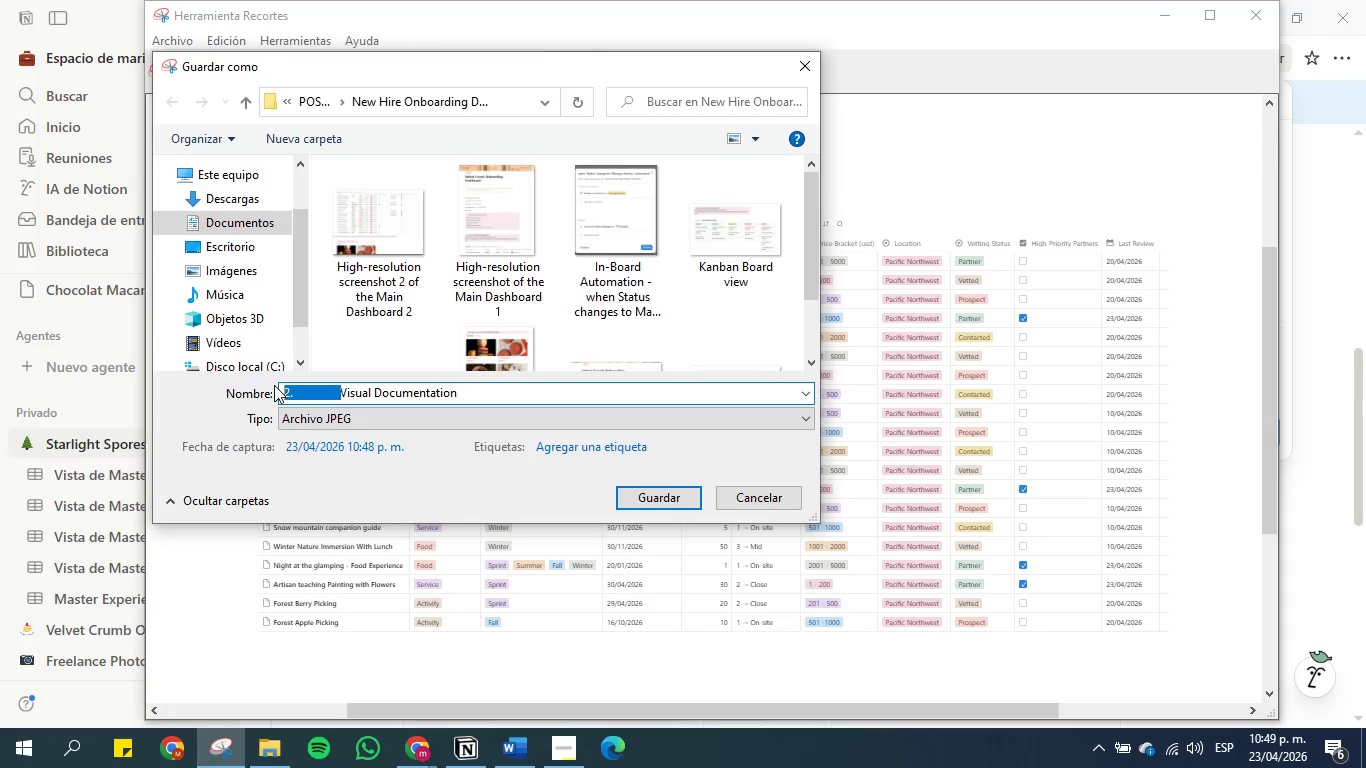 
key(Backspace)
 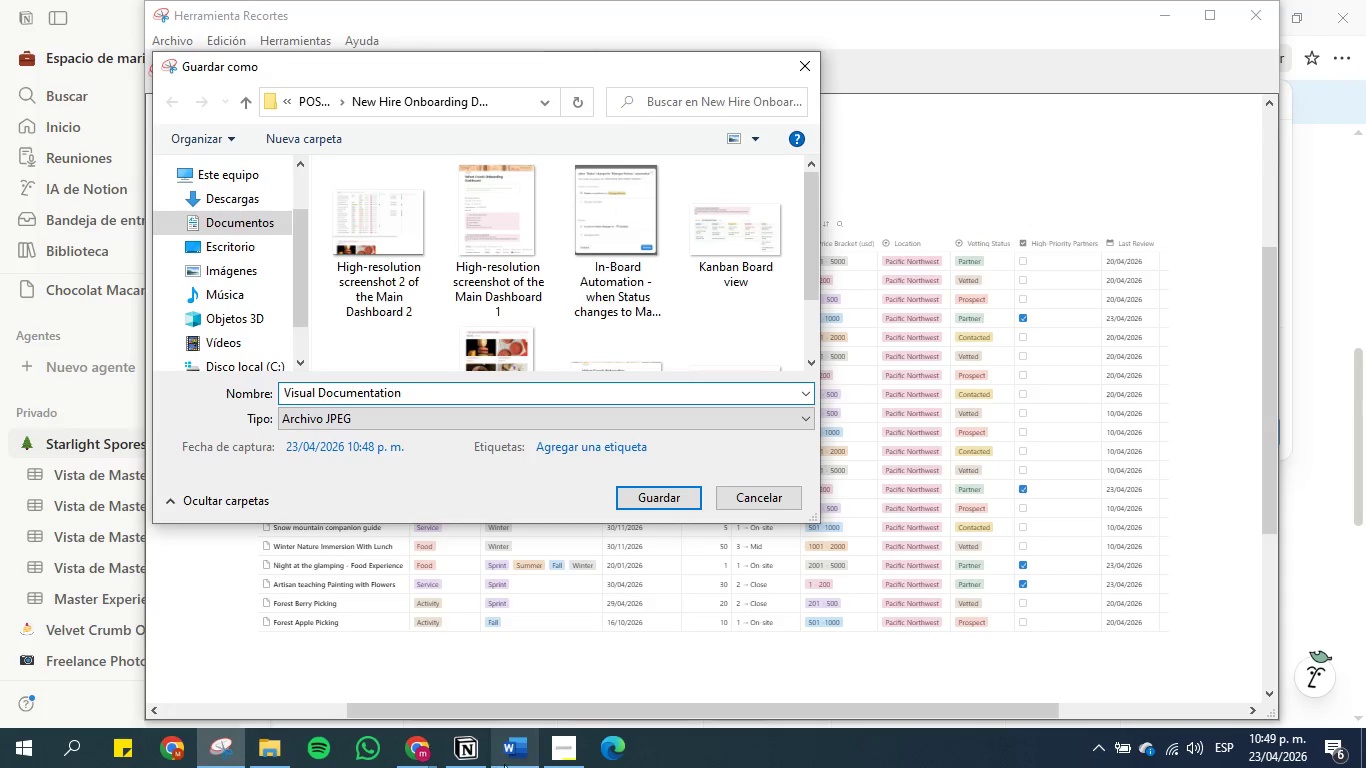 
left_click([527, 758])
 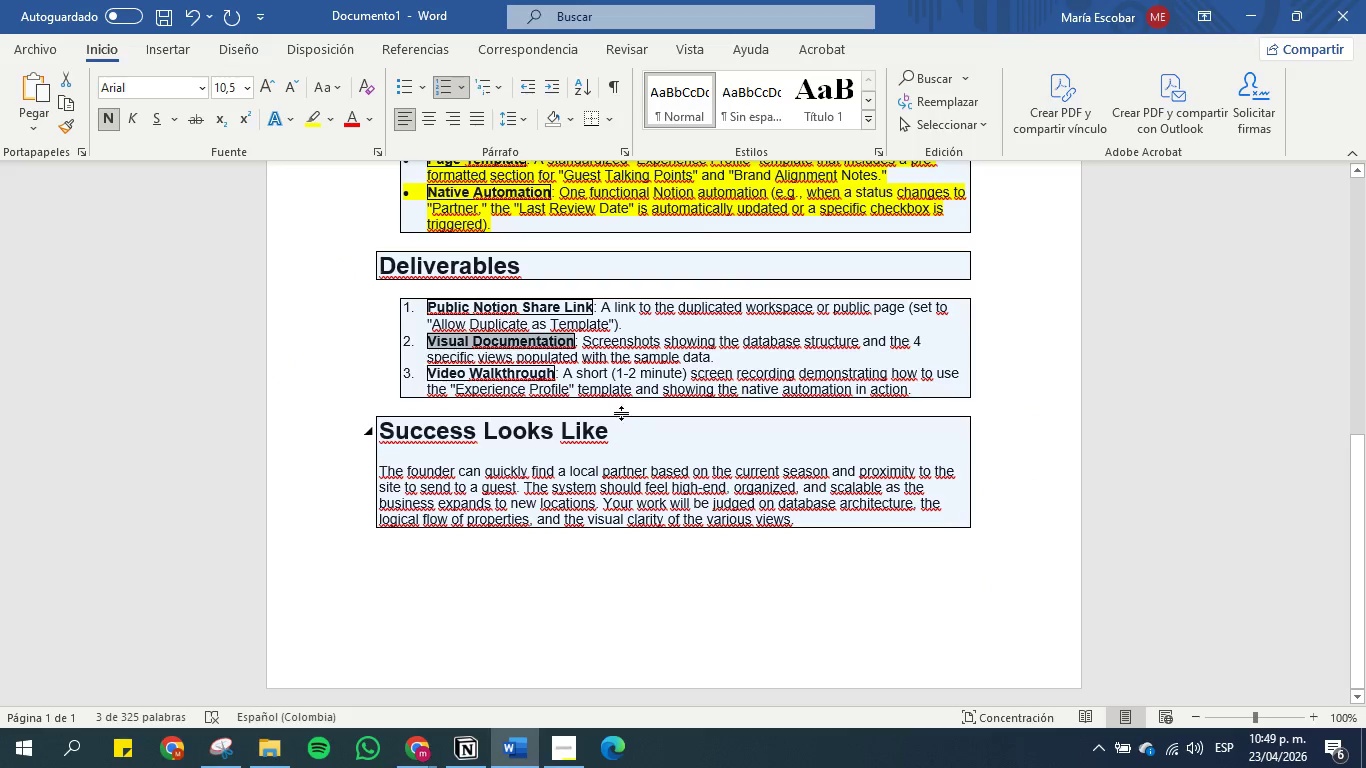 
left_click([656, 336])
 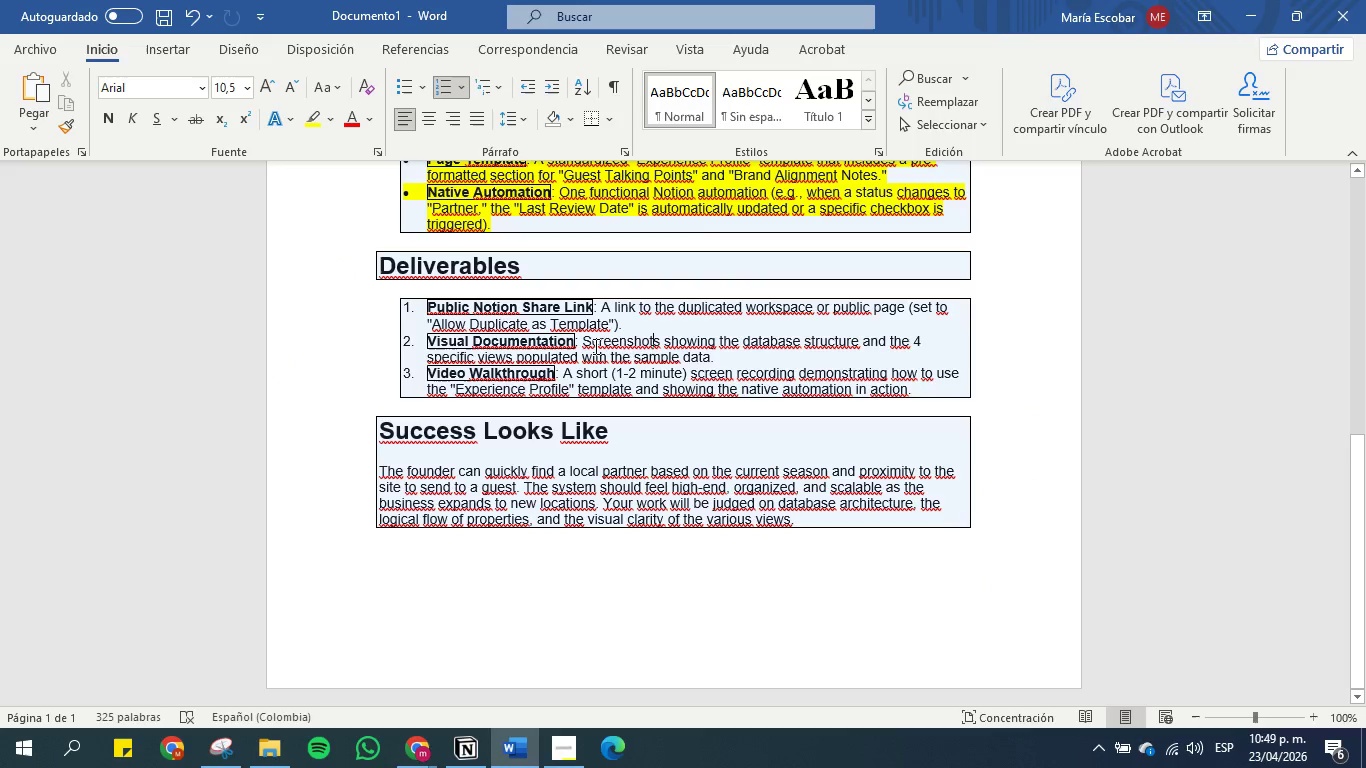 
left_click_drag(start_coordinate=[584, 340], to_coordinate=[858, 335])
 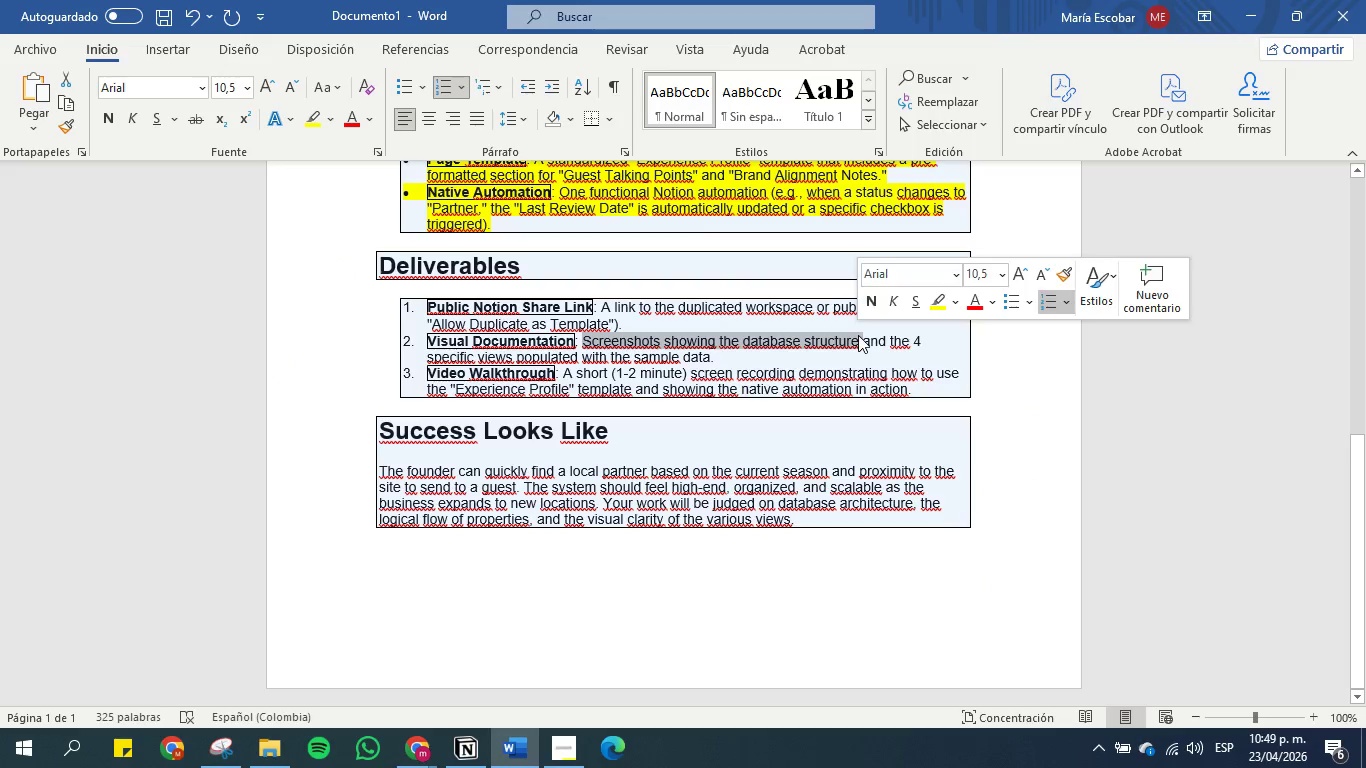 
key(Control+C)
 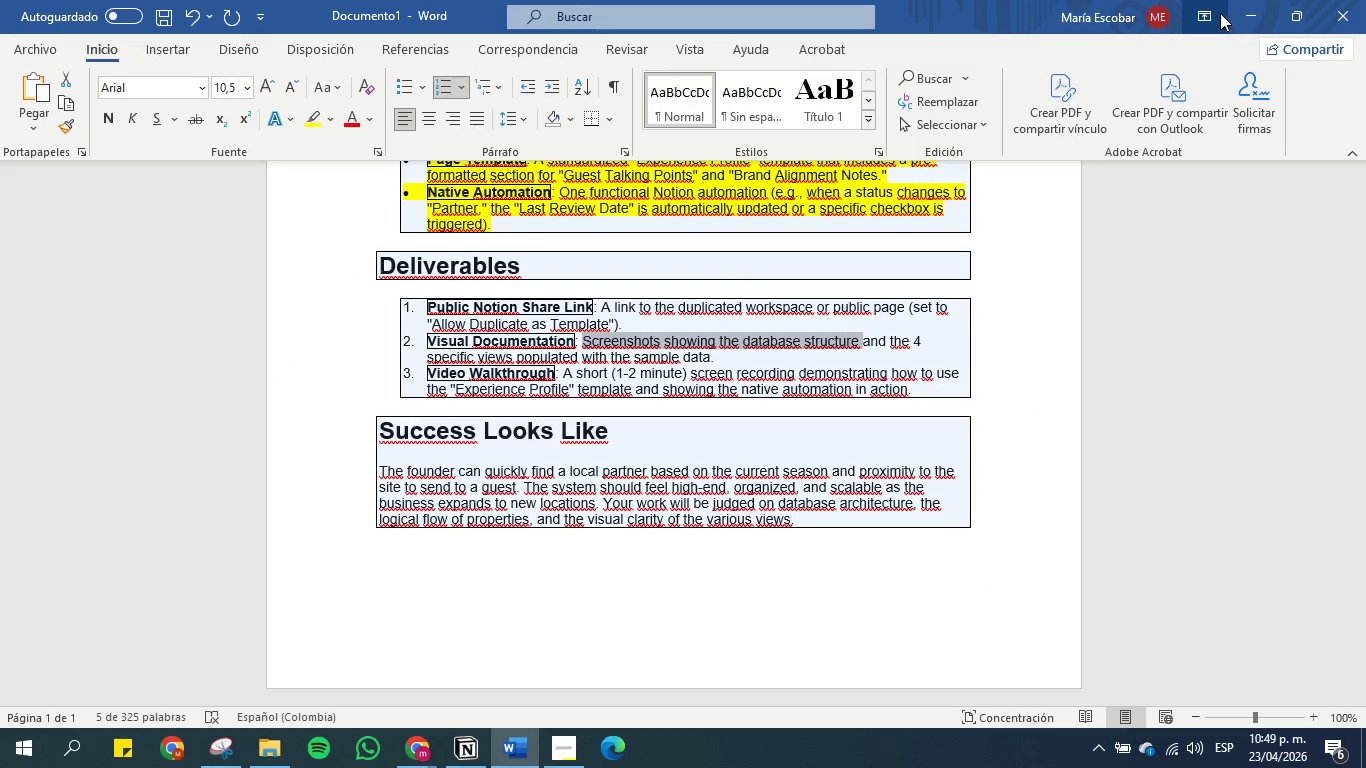 
left_click([1248, 14])
 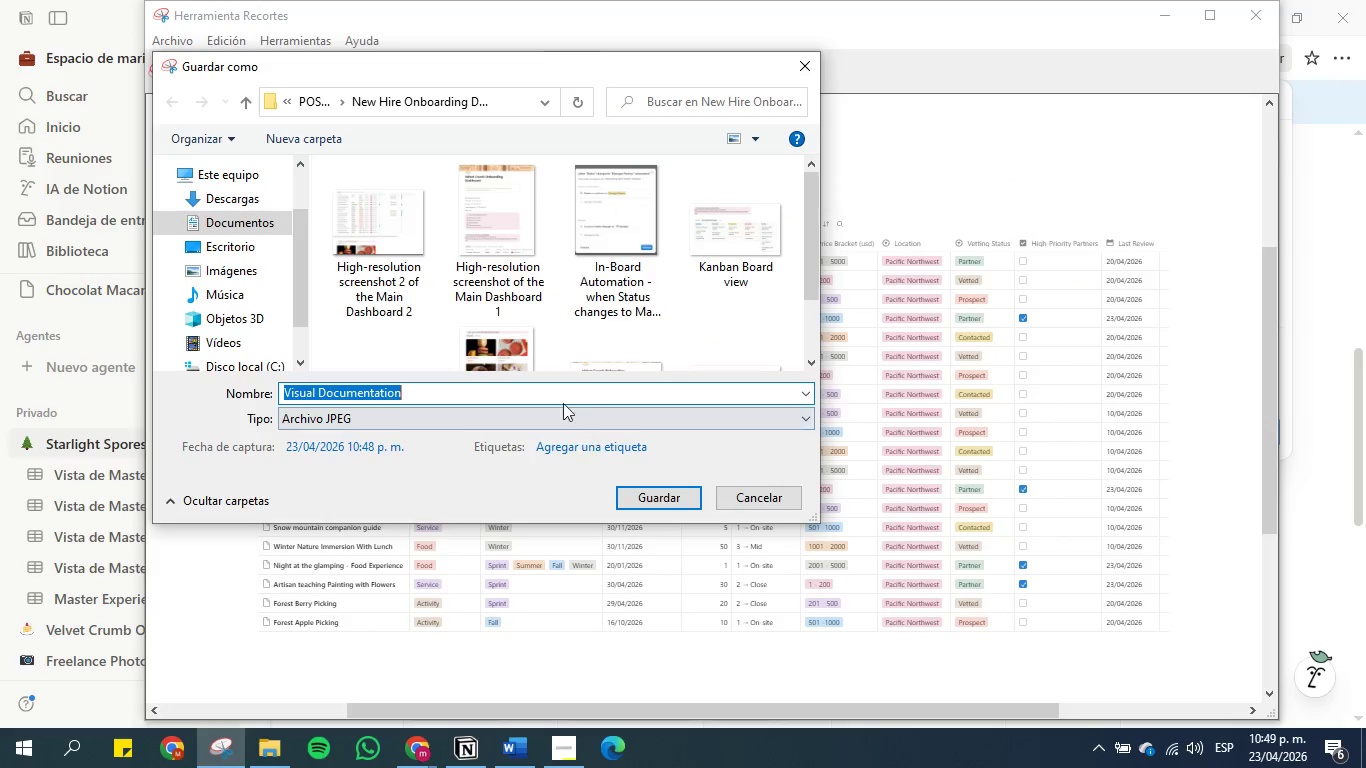 
left_click([561, 385])
 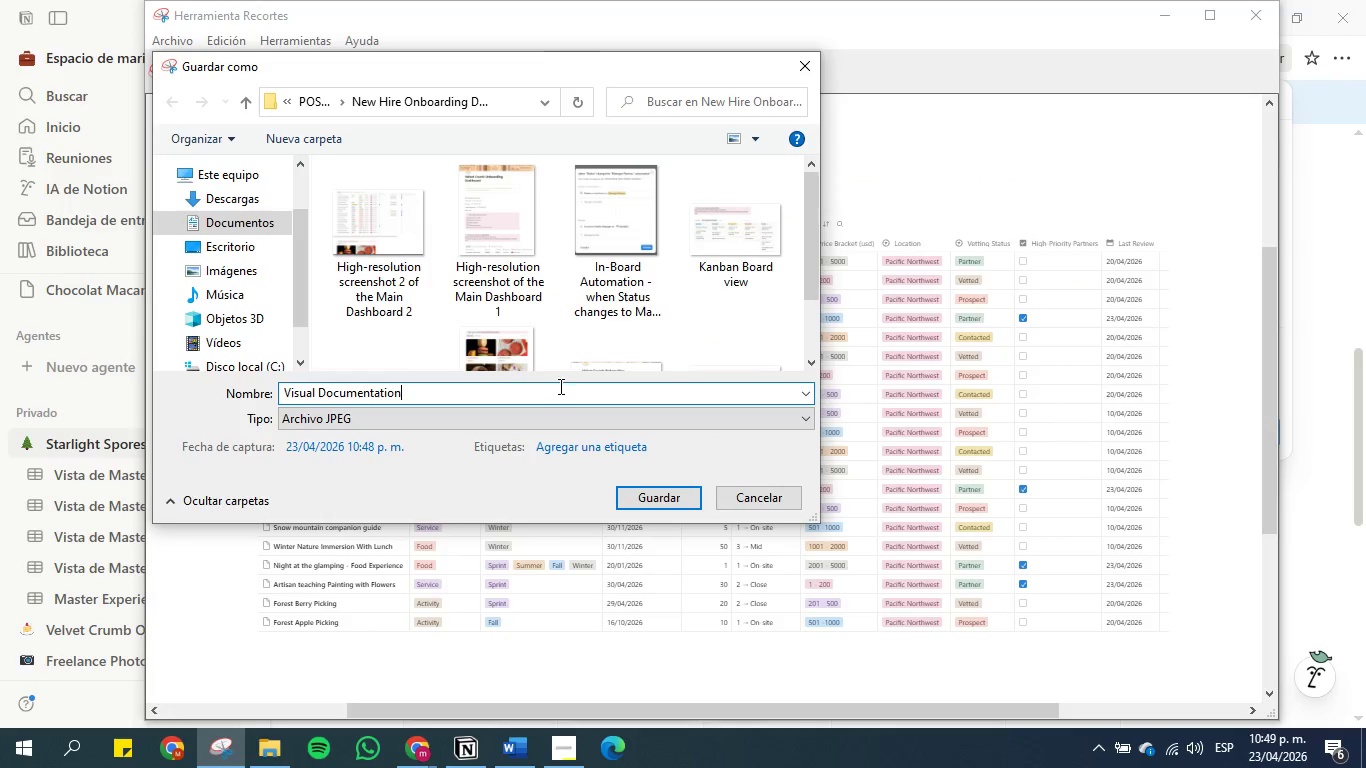 
key(Space)
 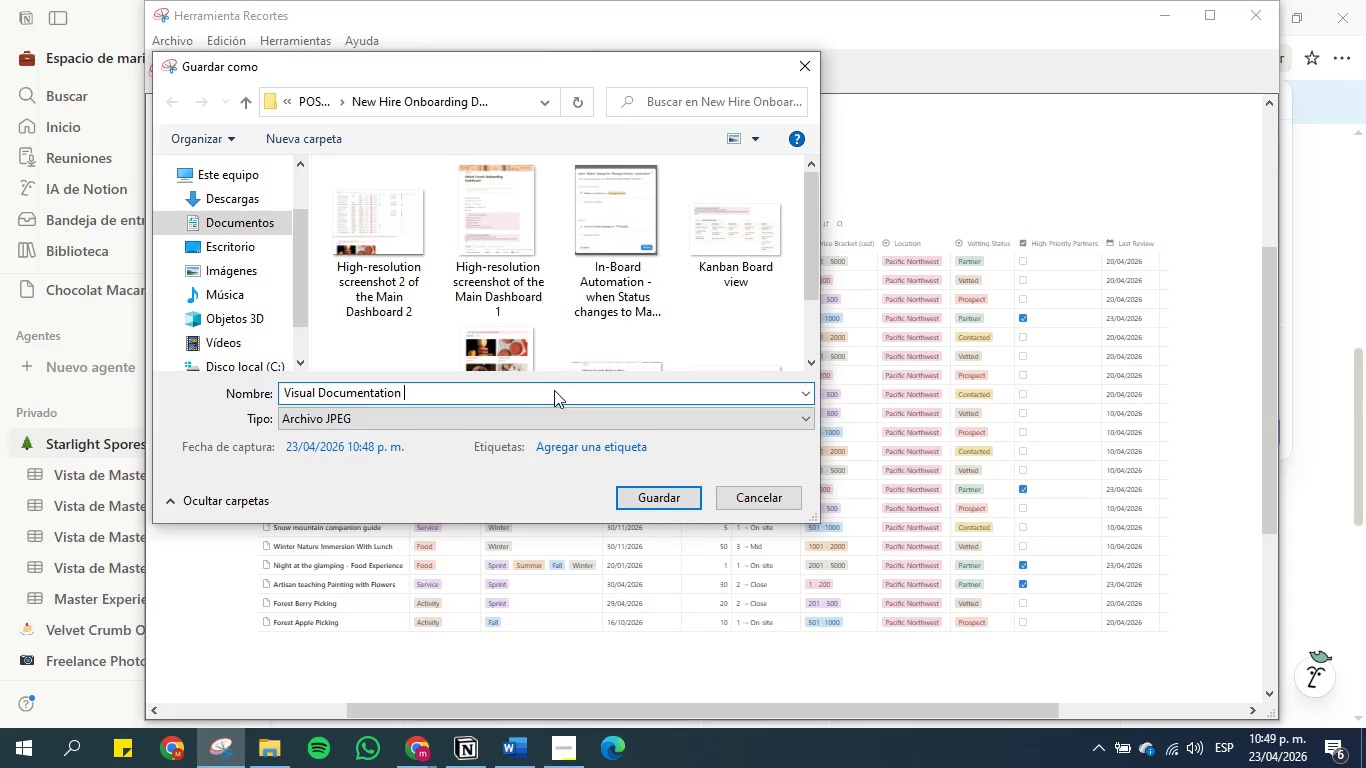 
key(Minus)
 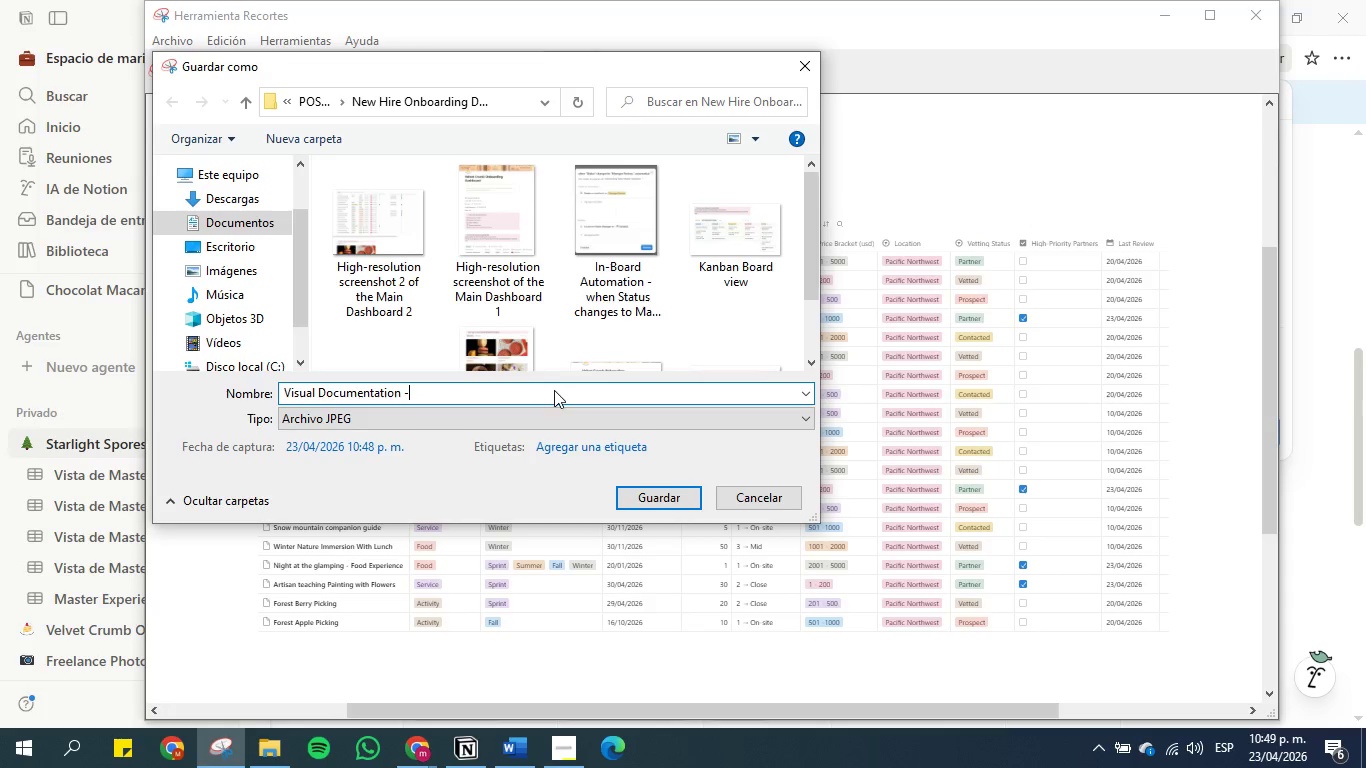 
key(Space)
 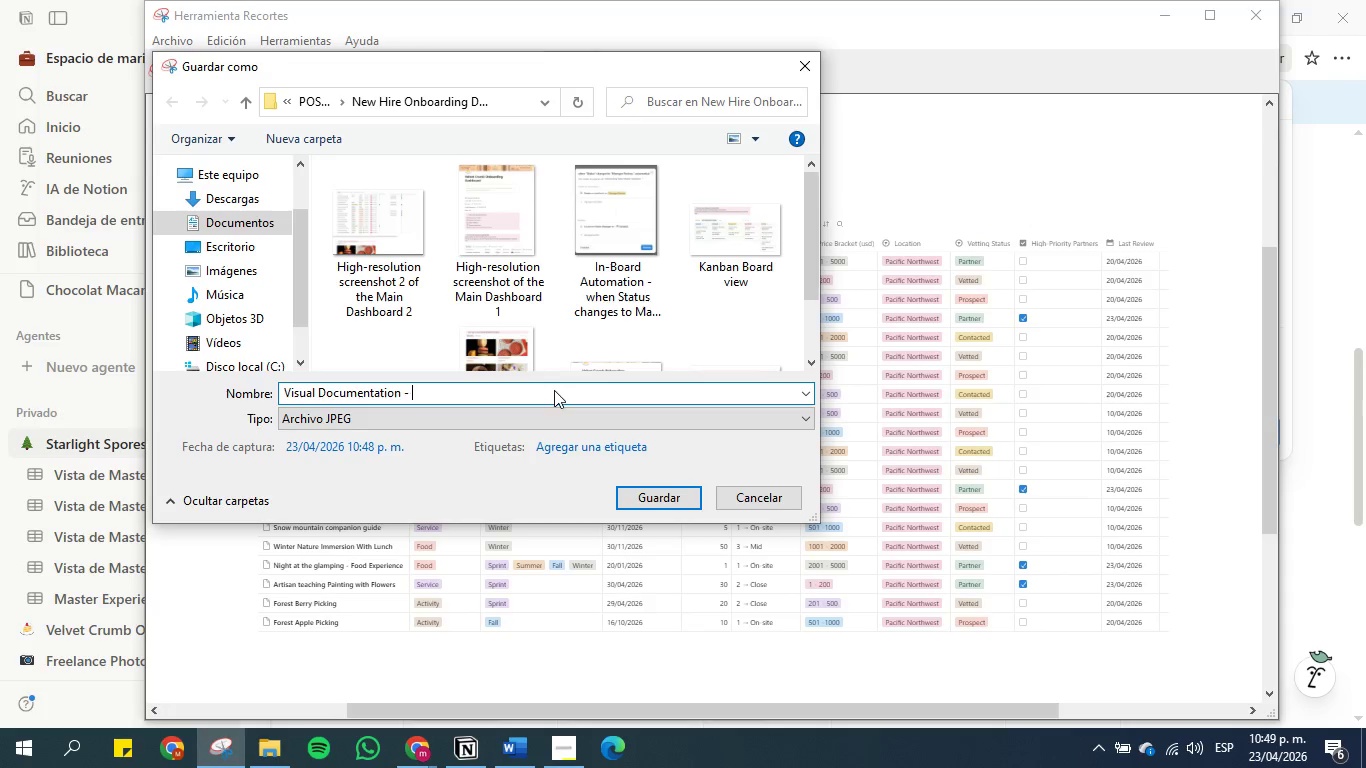 
key(Control+V)
 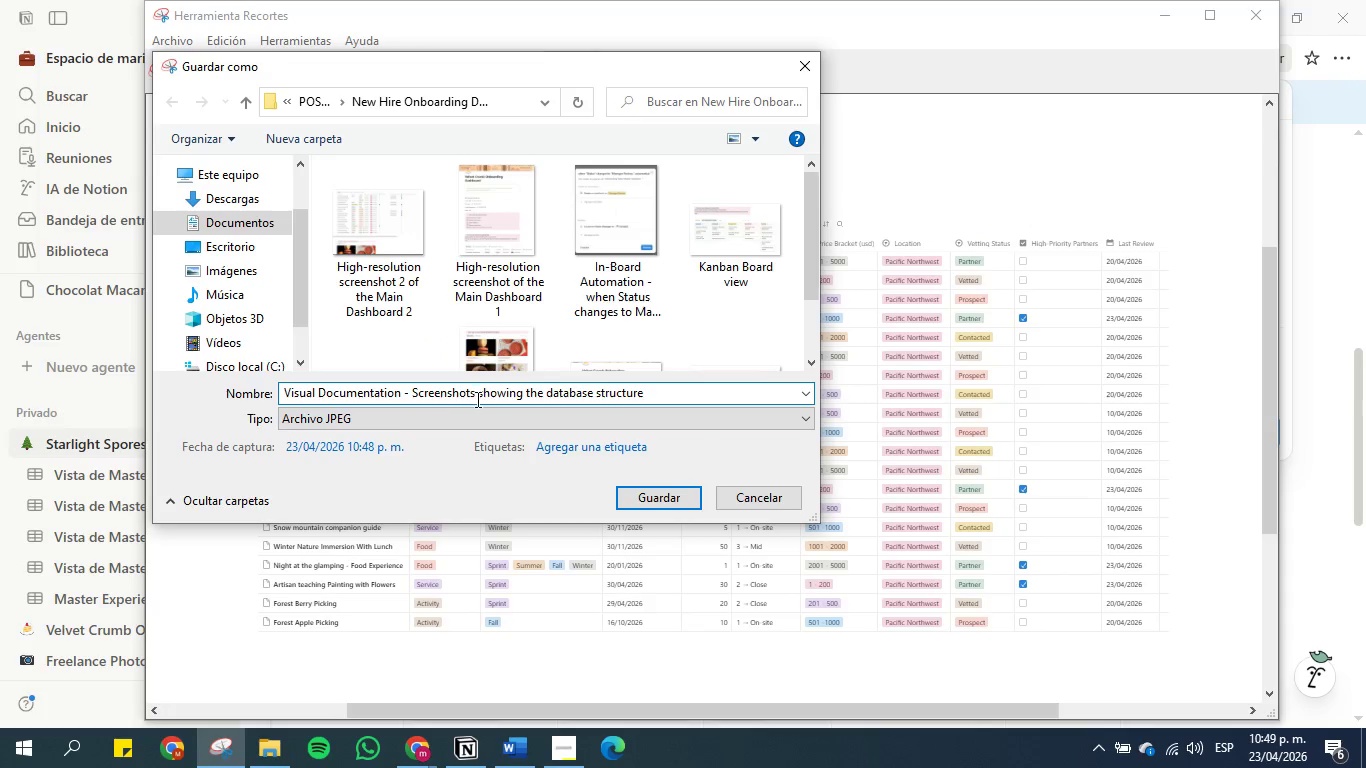 
left_click([475, 394])
 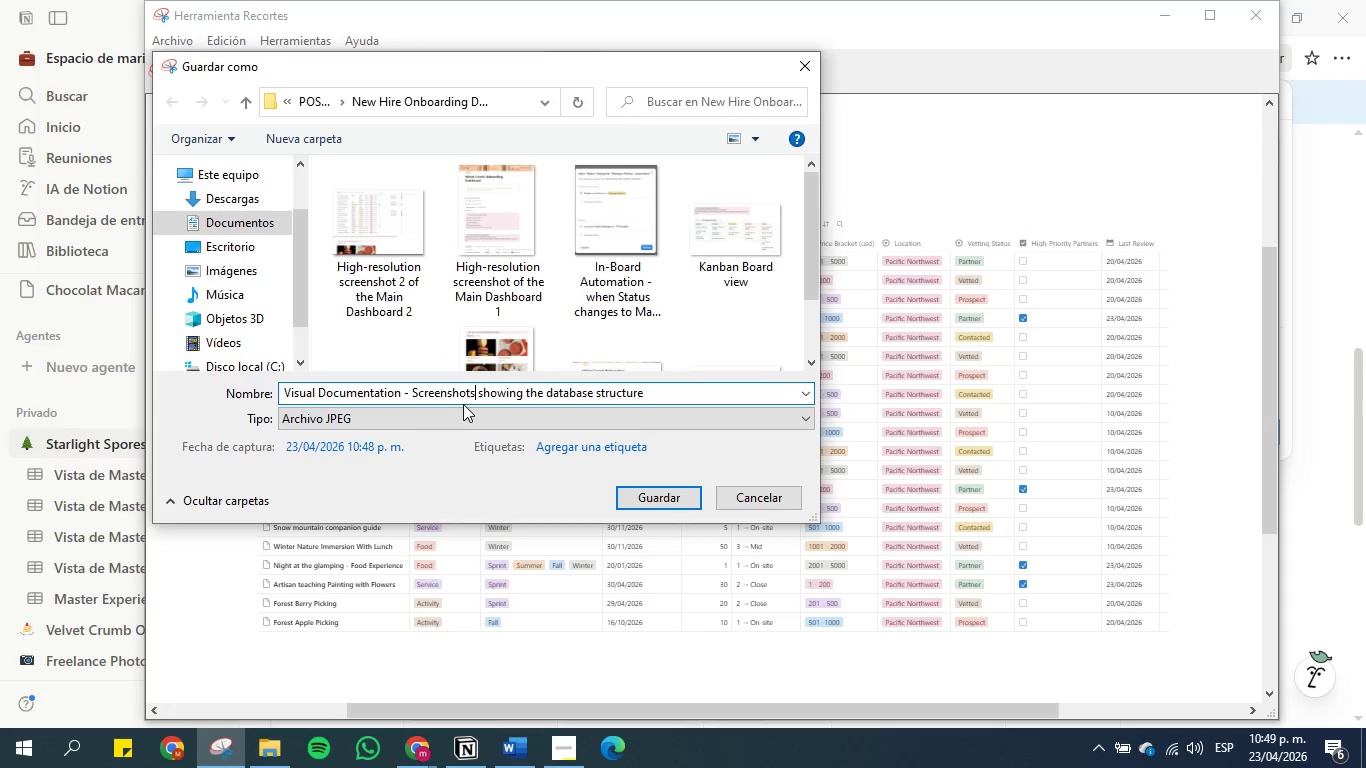 
key(Backspace)
 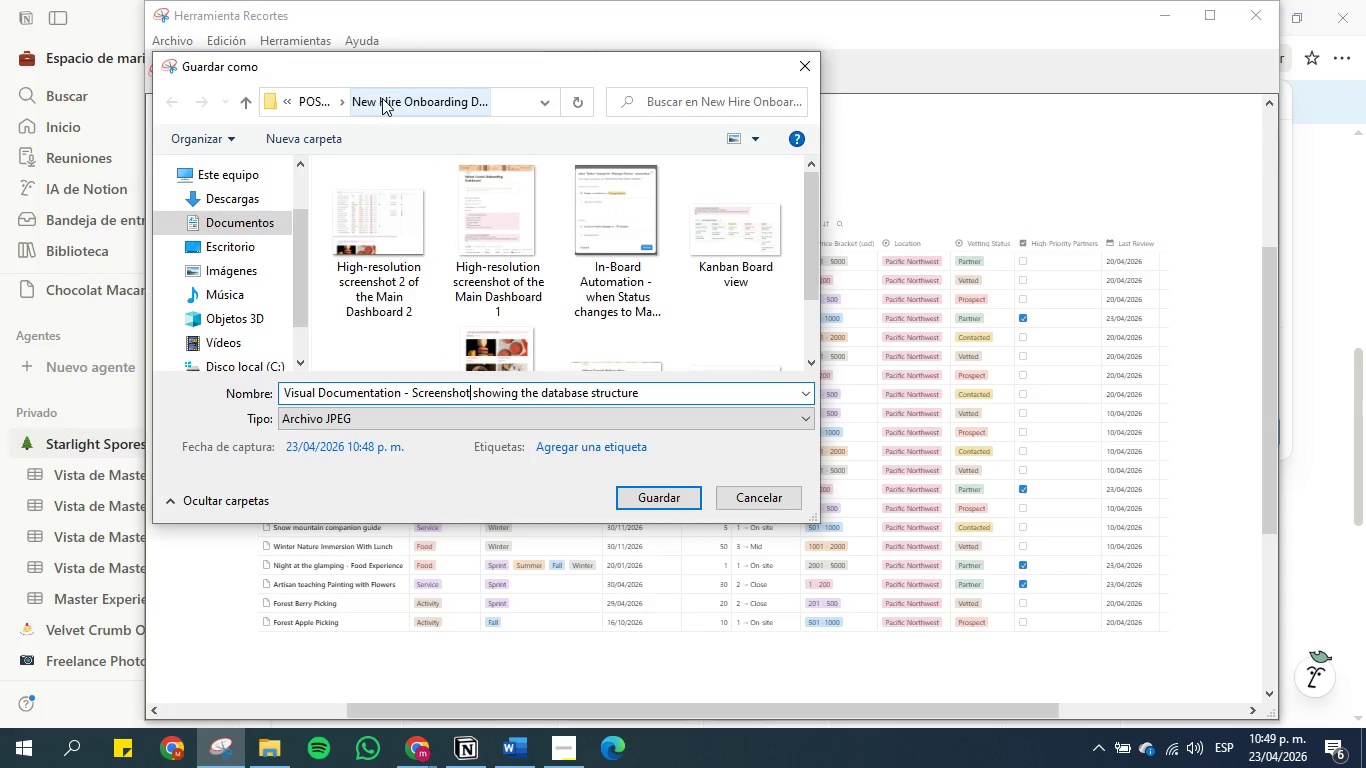 
left_click([382, 98])
 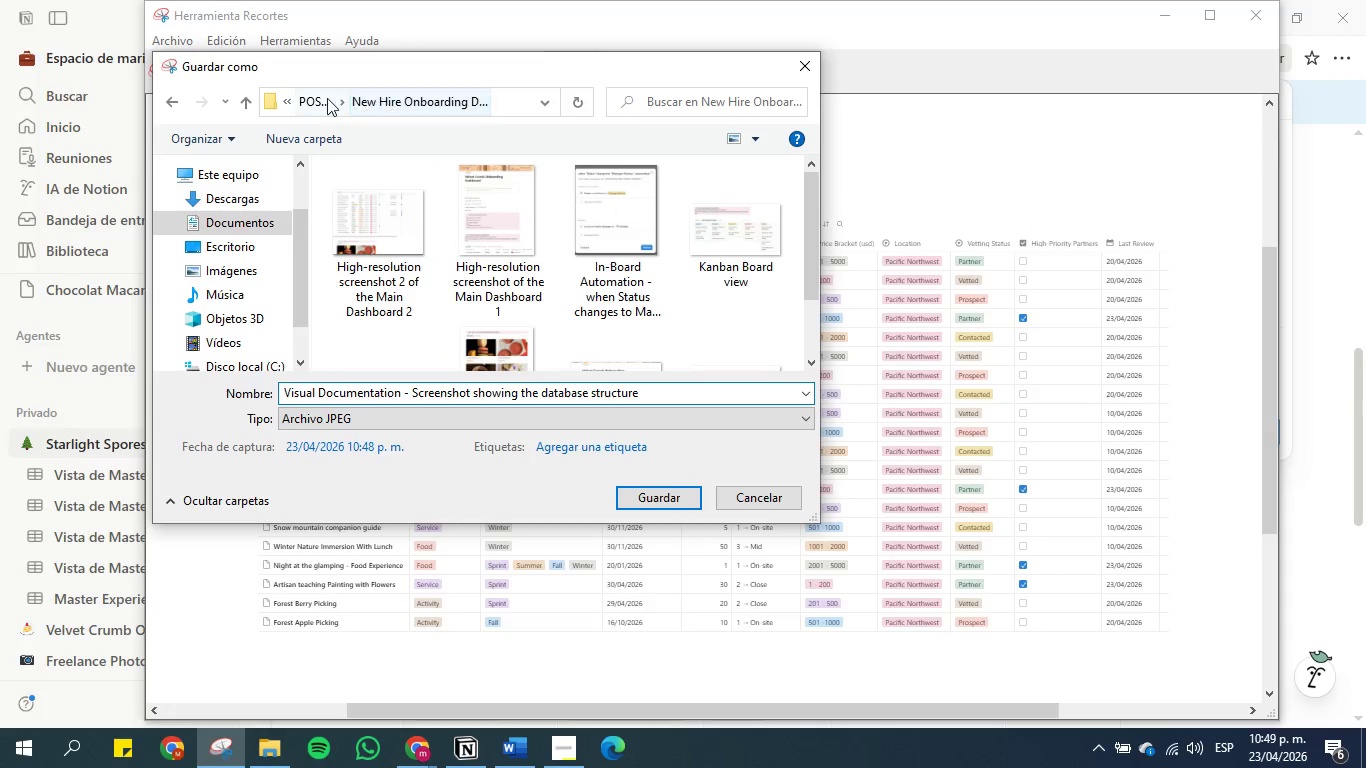 
left_click([312, 98])
 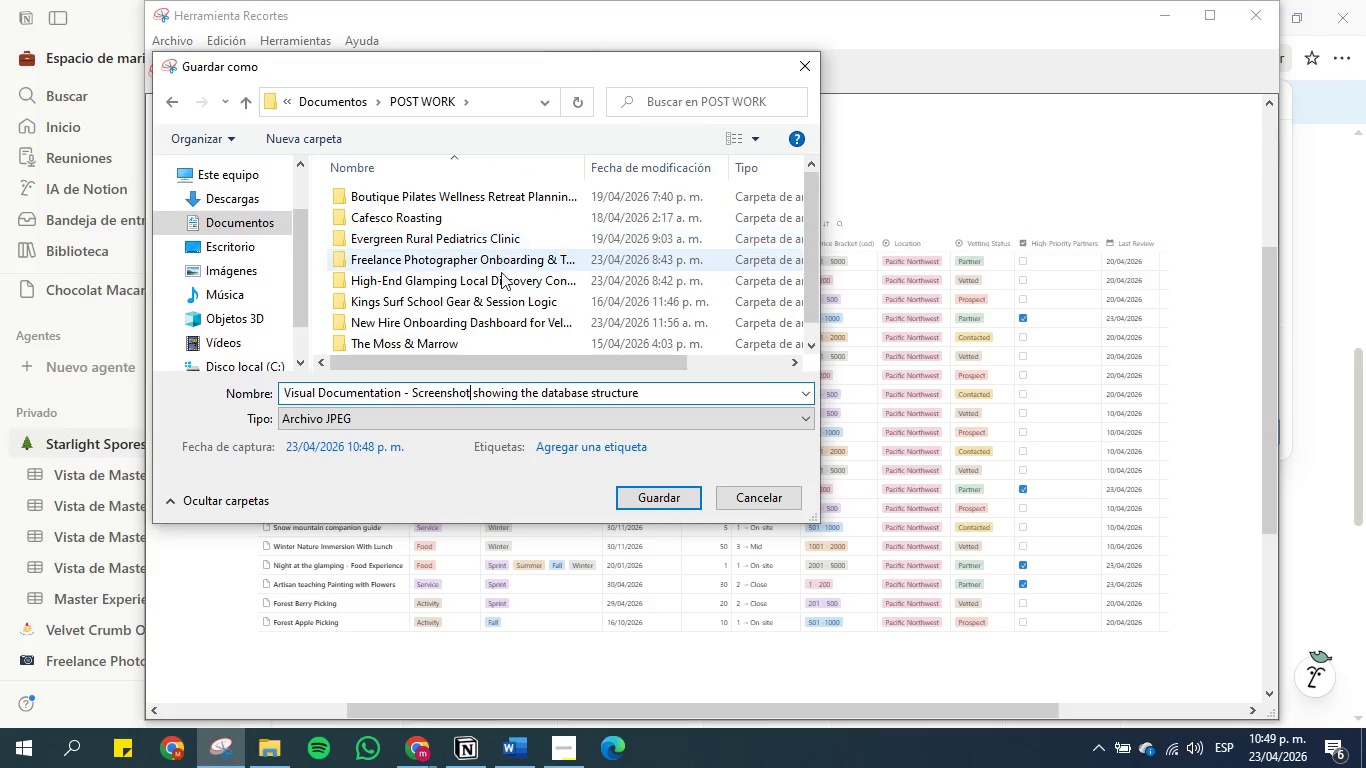 
double_click([504, 284])
 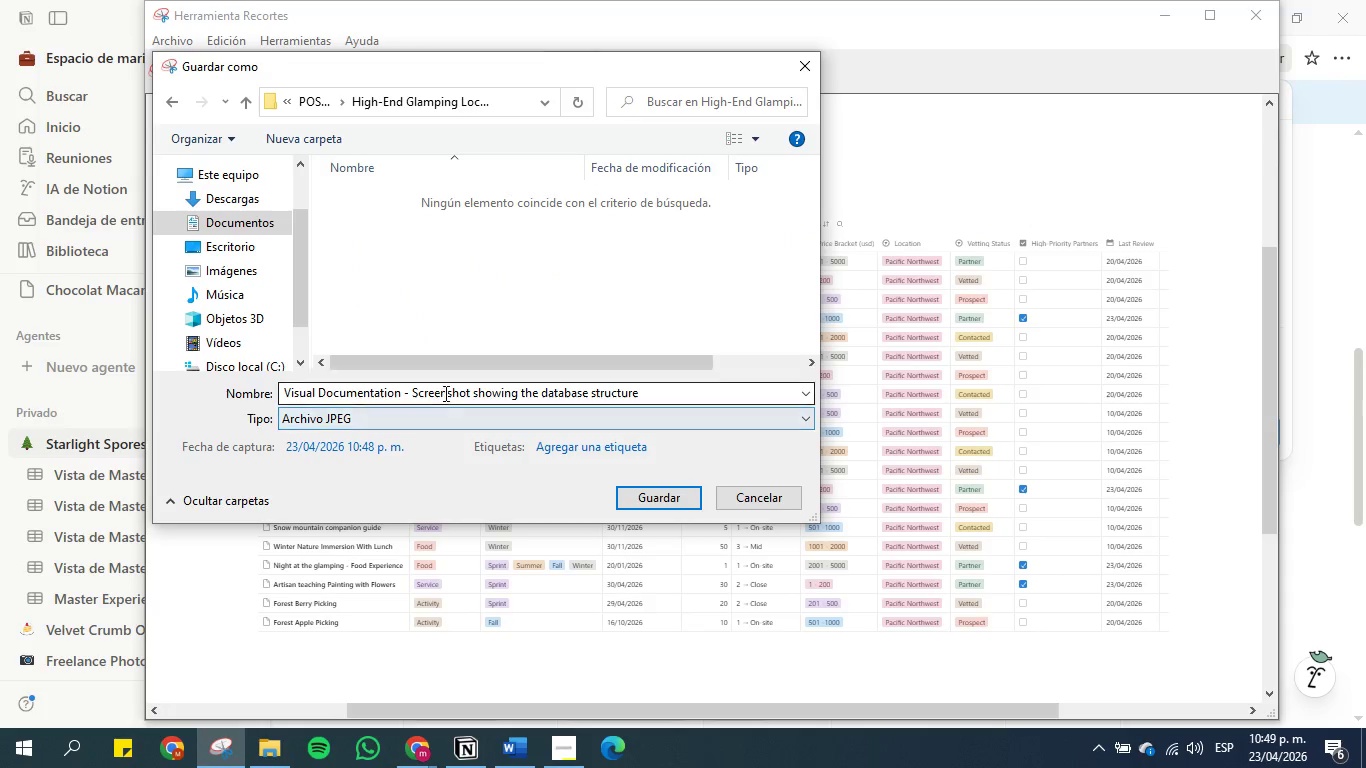 
left_click([444, 393])
 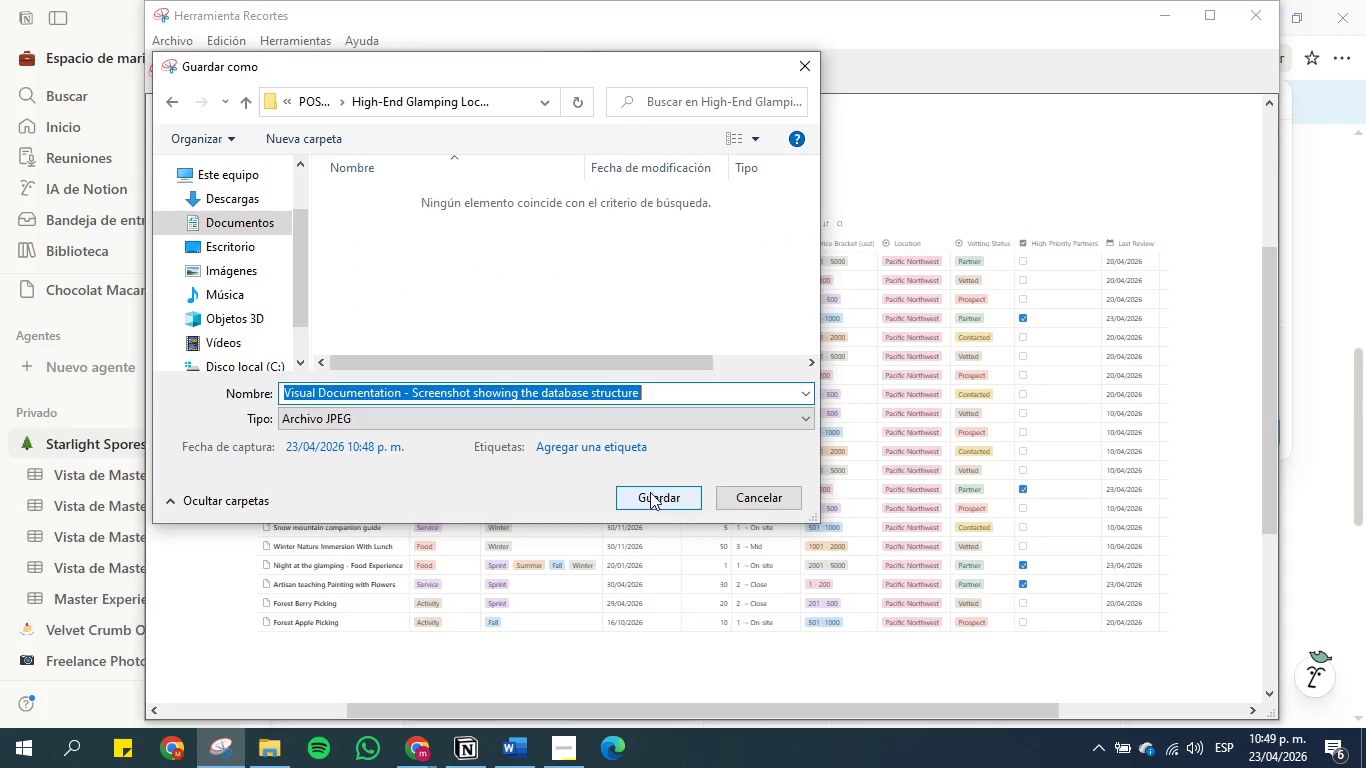 
left_click([651, 494])
 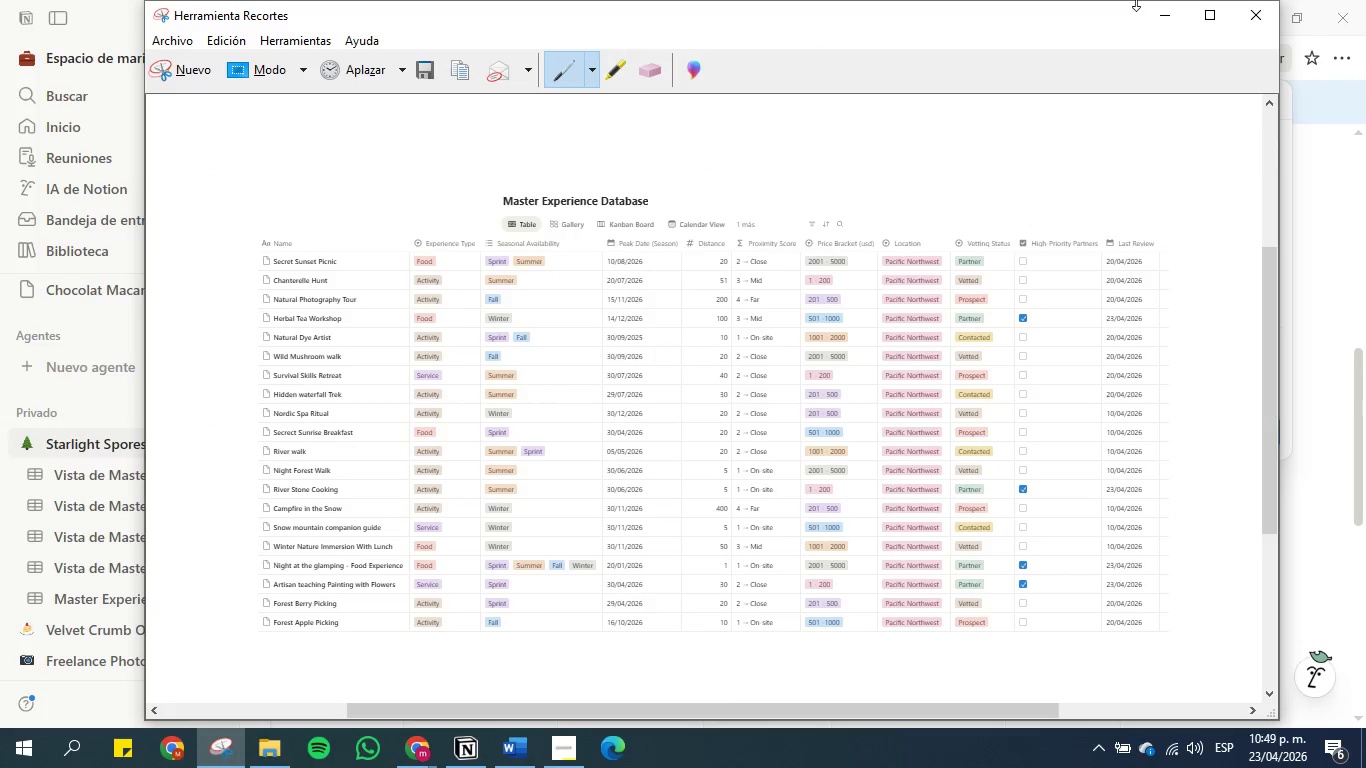 
left_click([1151, 14])
 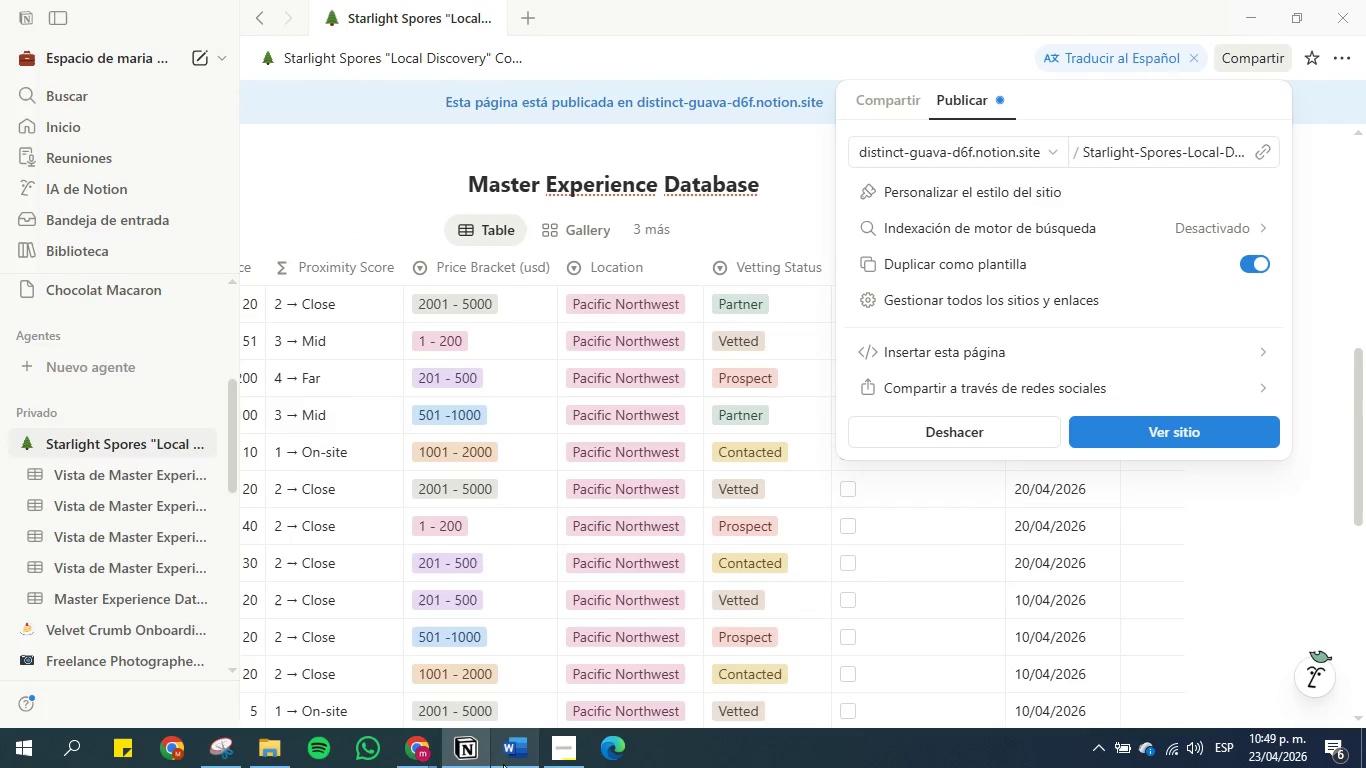 
left_click([506, 766])
 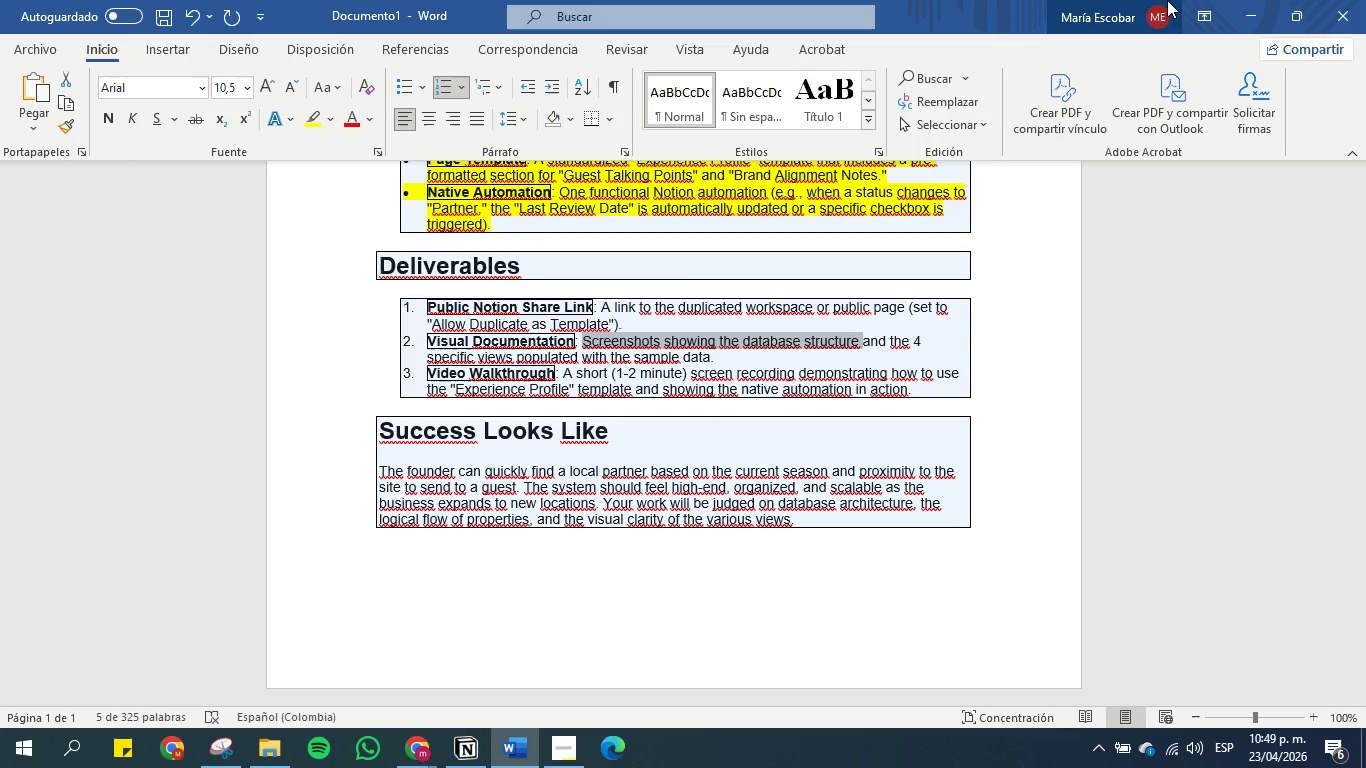 
left_click([1255, 14])
 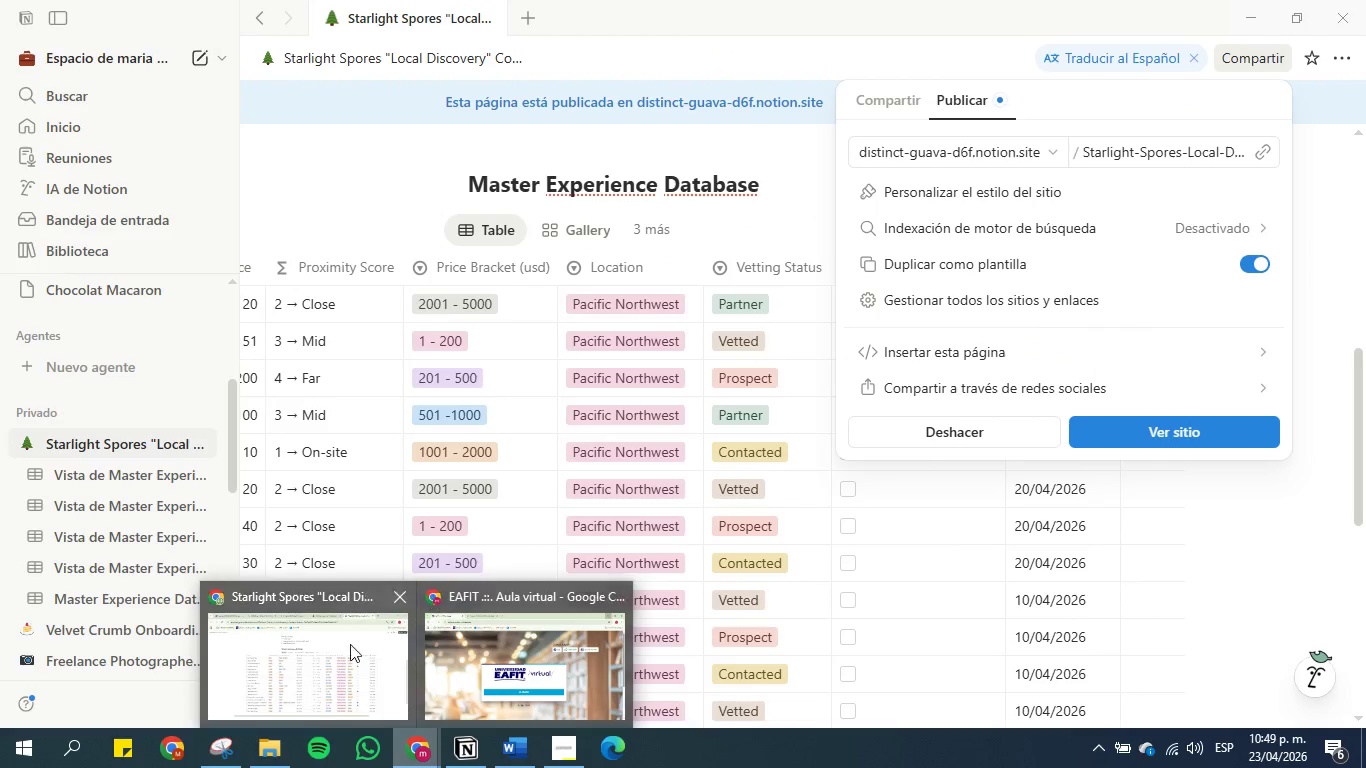 
left_click([292, 667])
 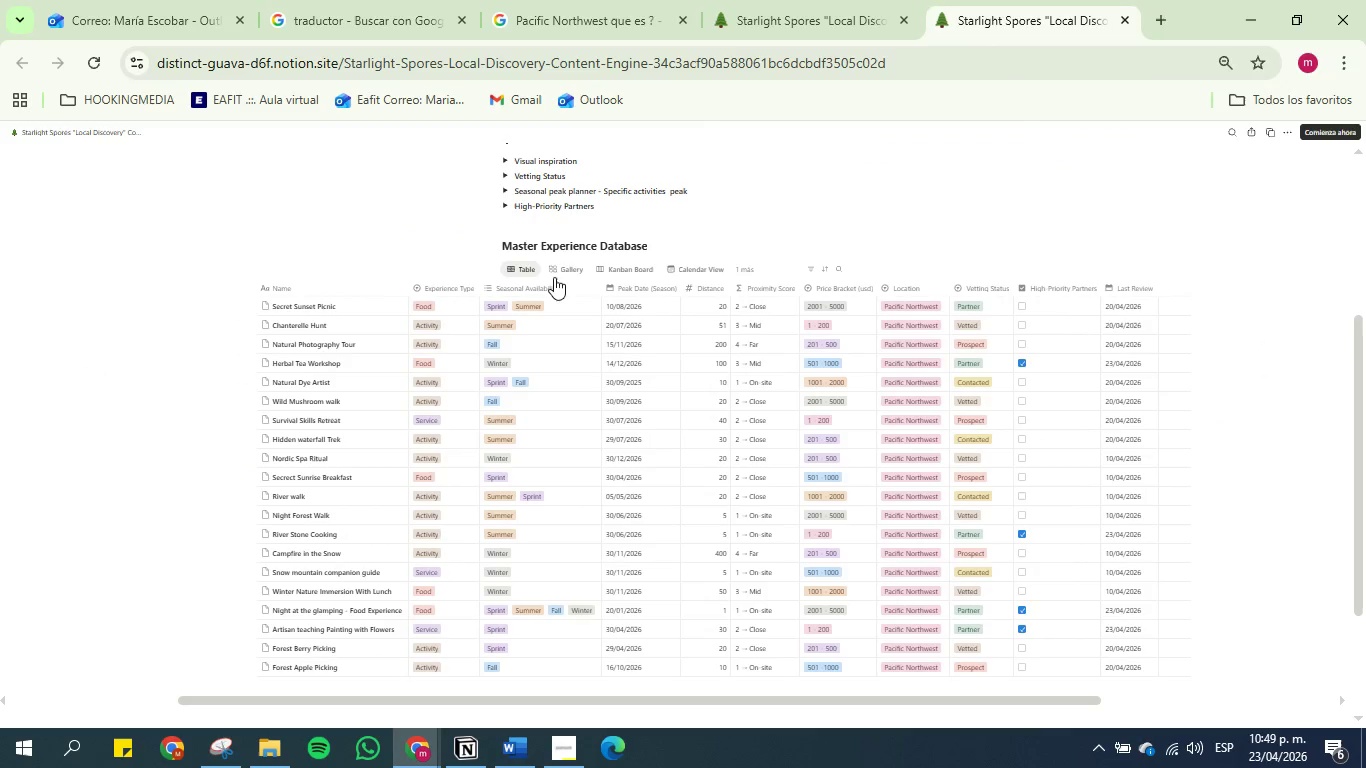 
left_click([565, 271])
 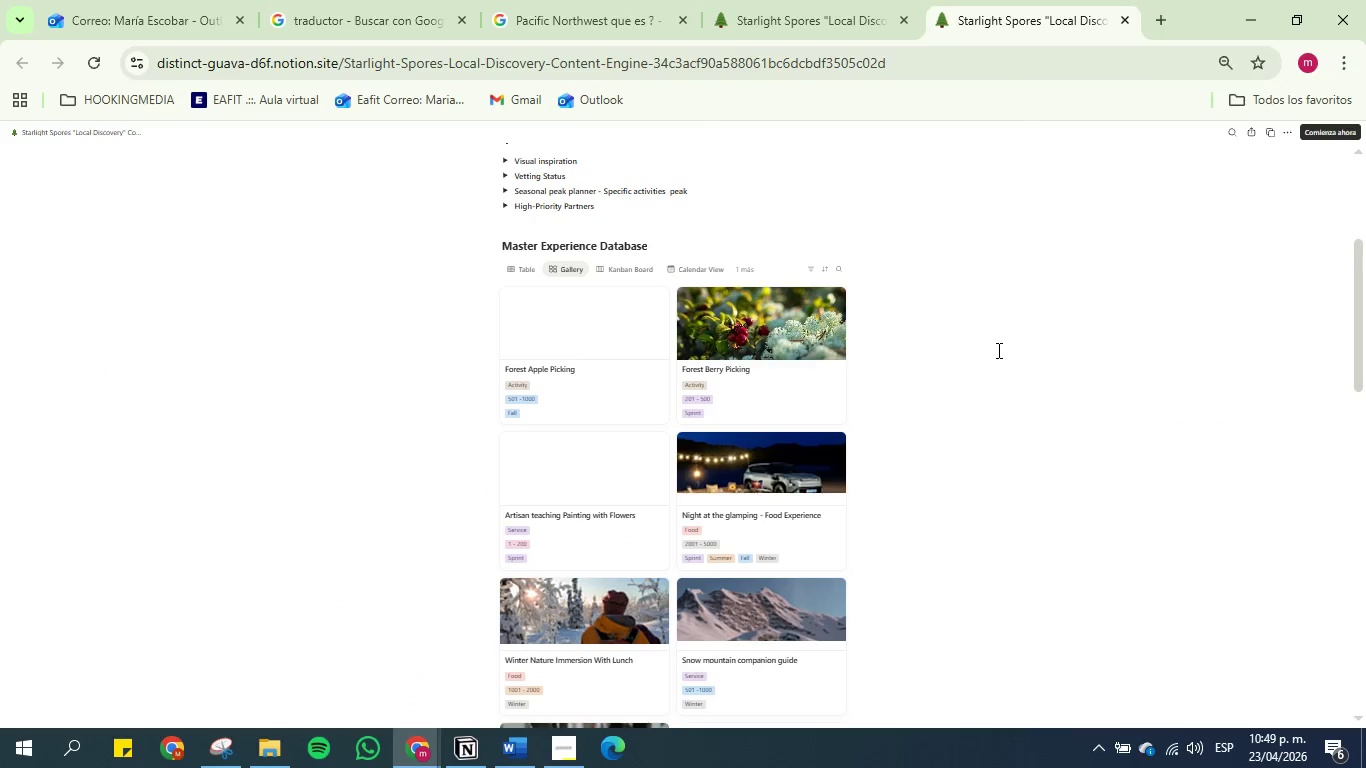 
scroll: coordinate [1019, 350], scroll_direction: up, amount: 1.0
 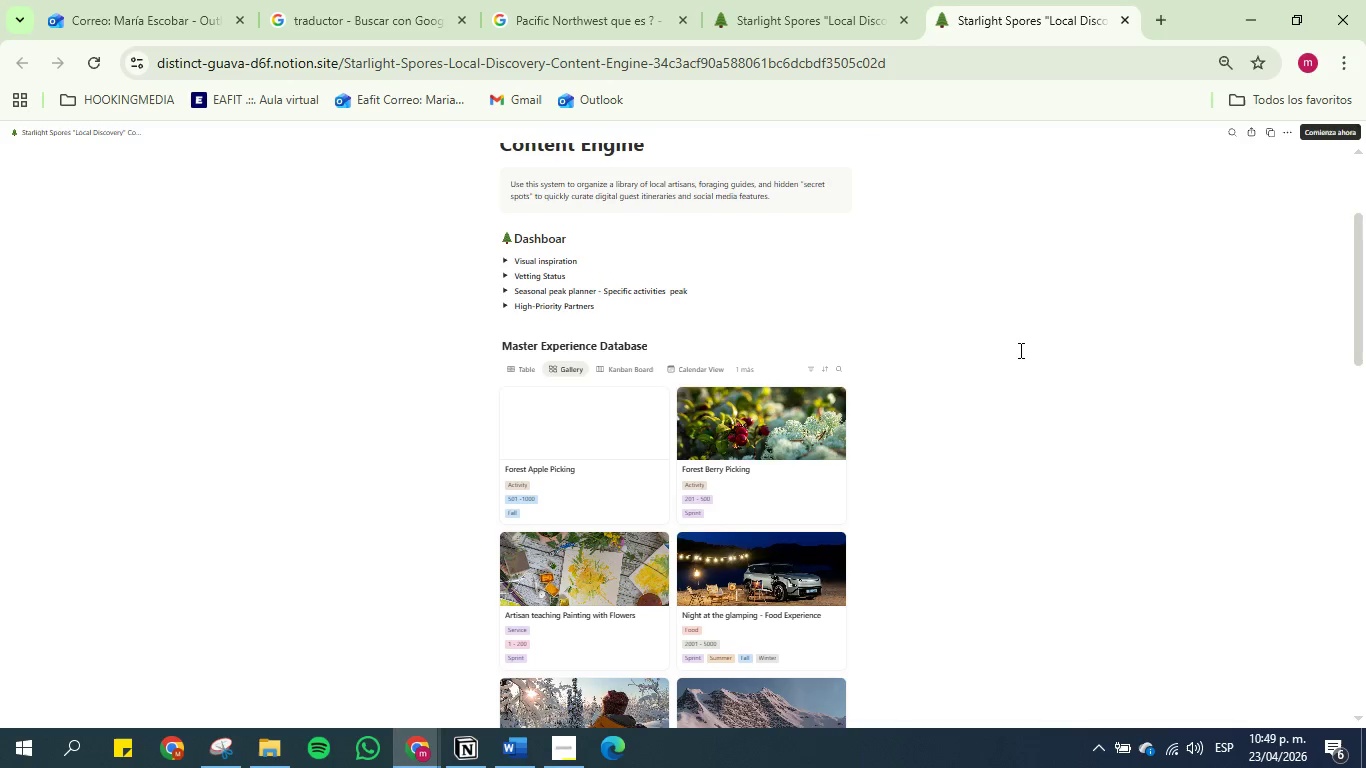 
scroll: coordinate [1019, 346], scroll_direction: down, amount: 2.0
 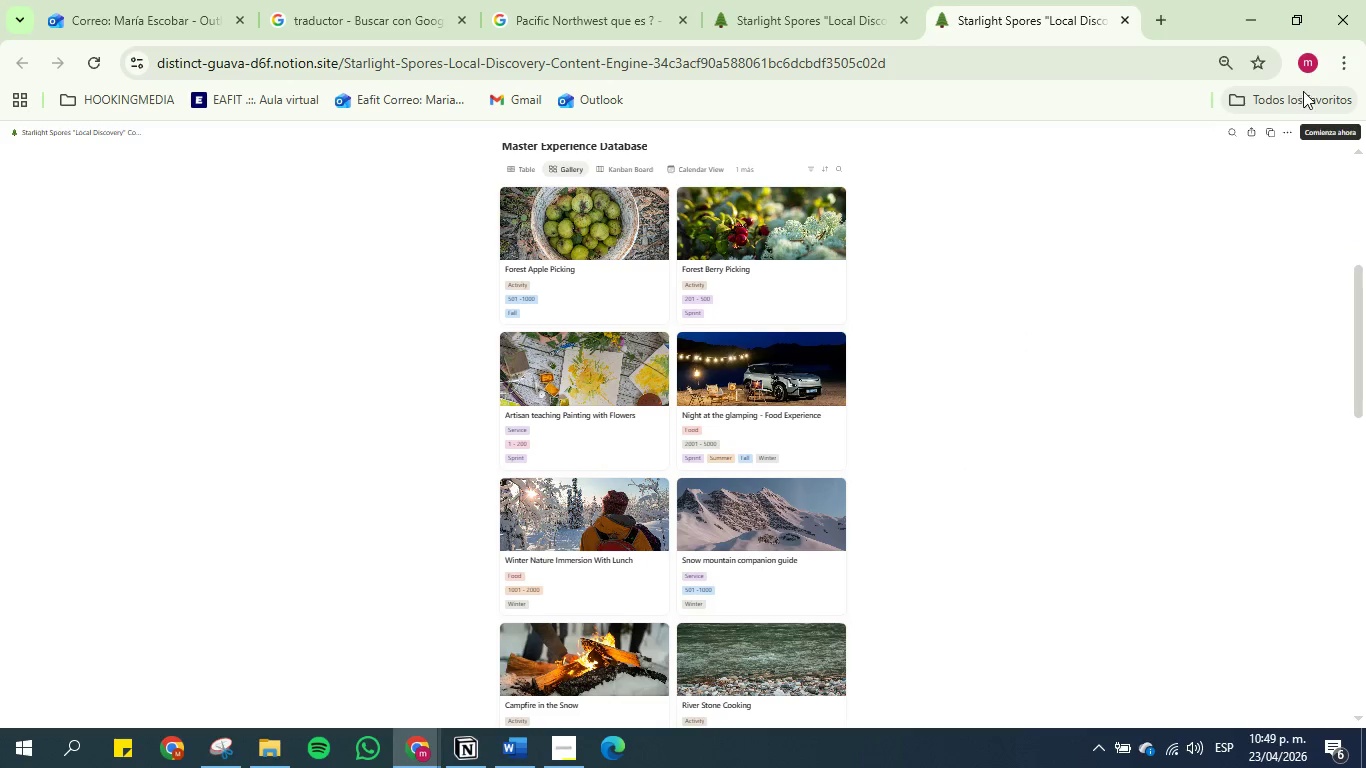 
wait(6.04)
 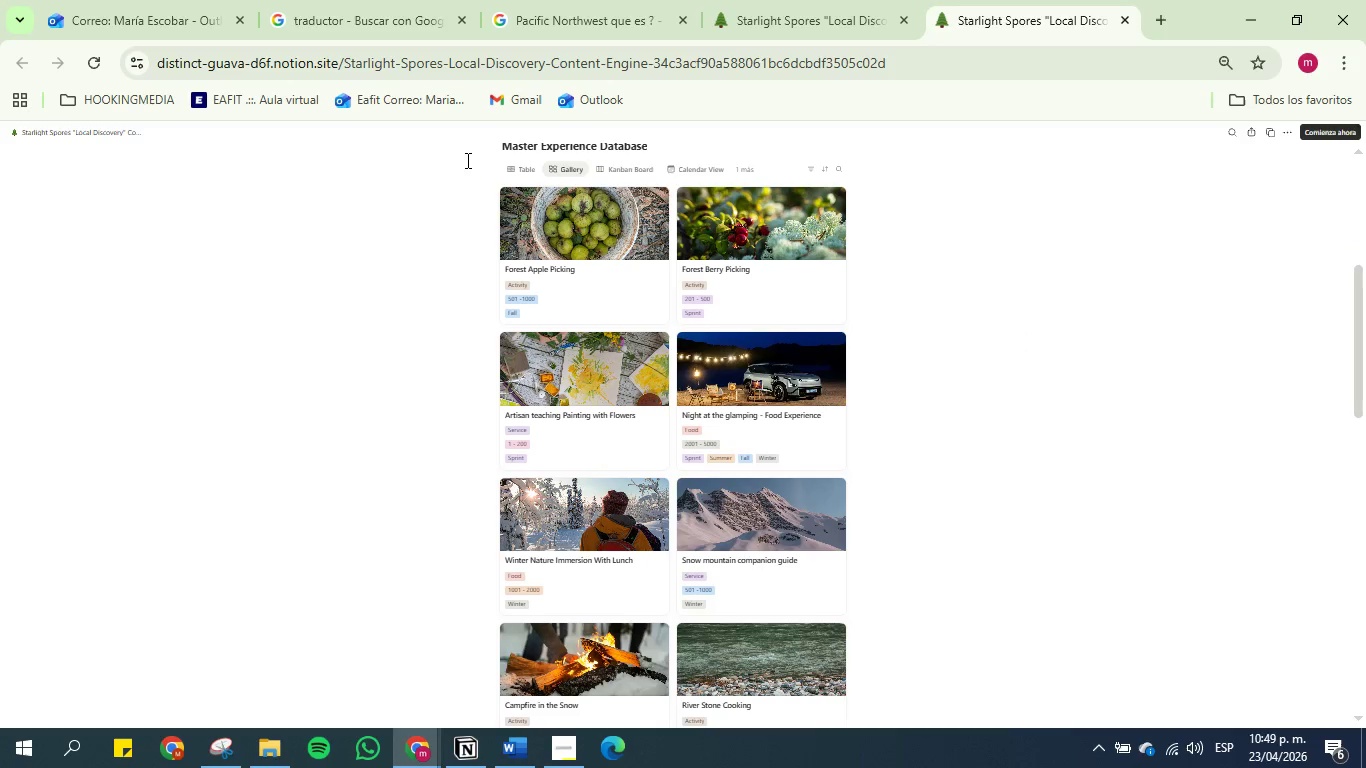 
scroll: coordinate [1077, 230], scroll_direction: up, amount: 1.0
 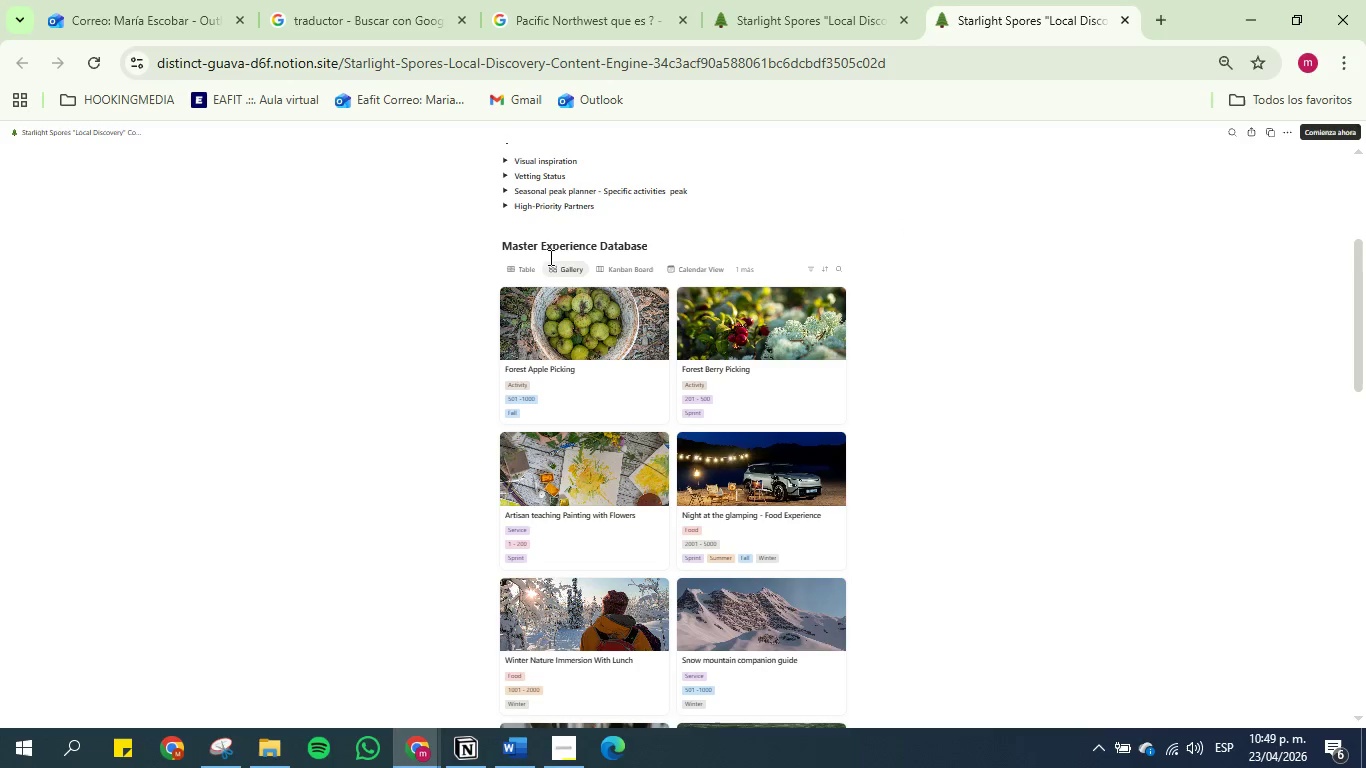 
left_click([212, 747])
 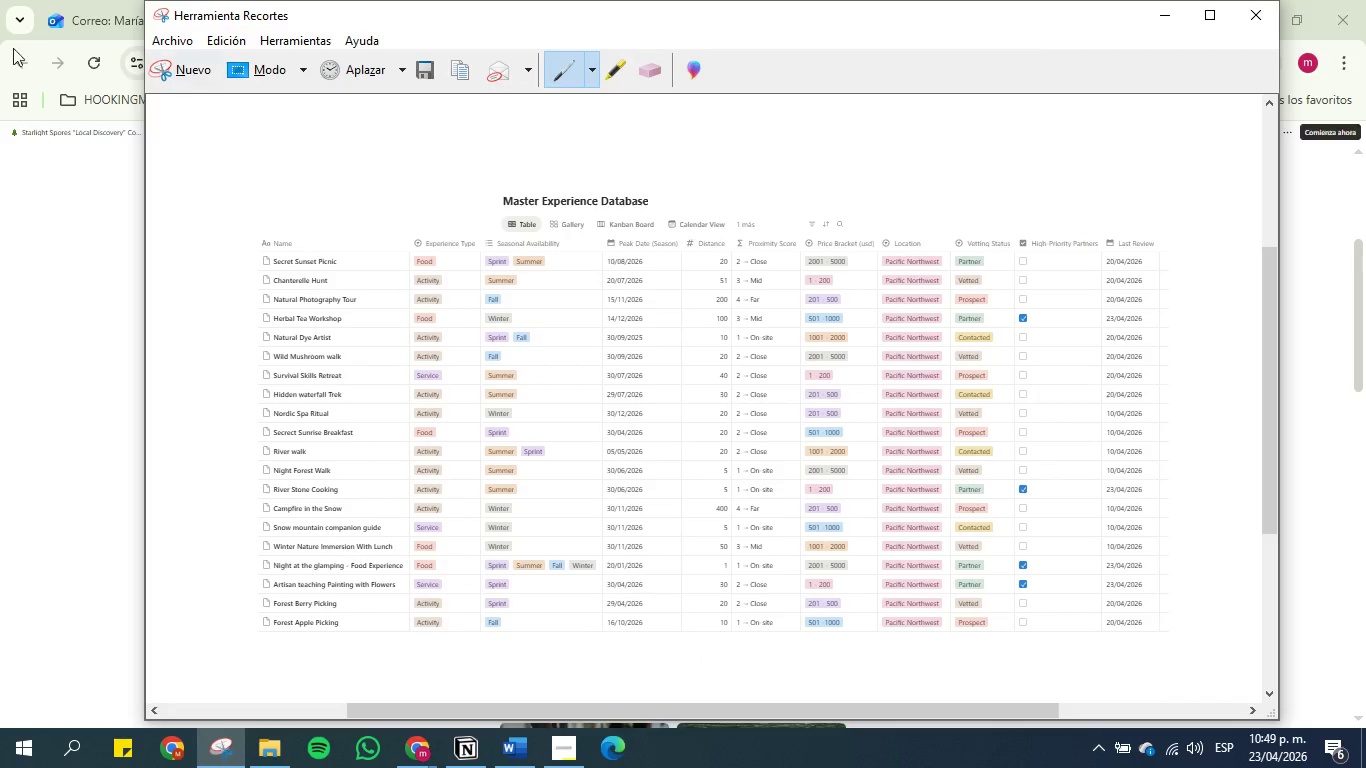 
left_click([174, 72])
 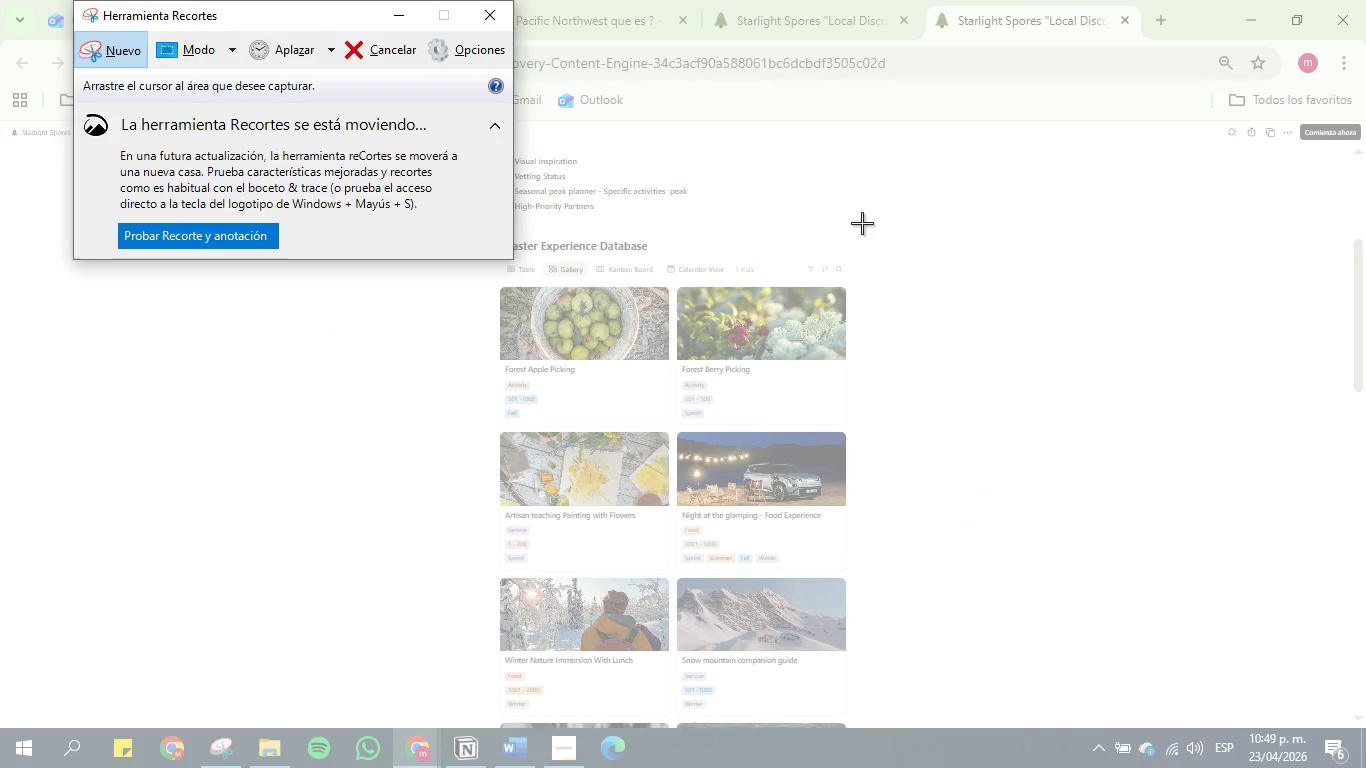 
left_click_drag(start_coordinate=[862, 223], to_coordinate=[464, 729])
 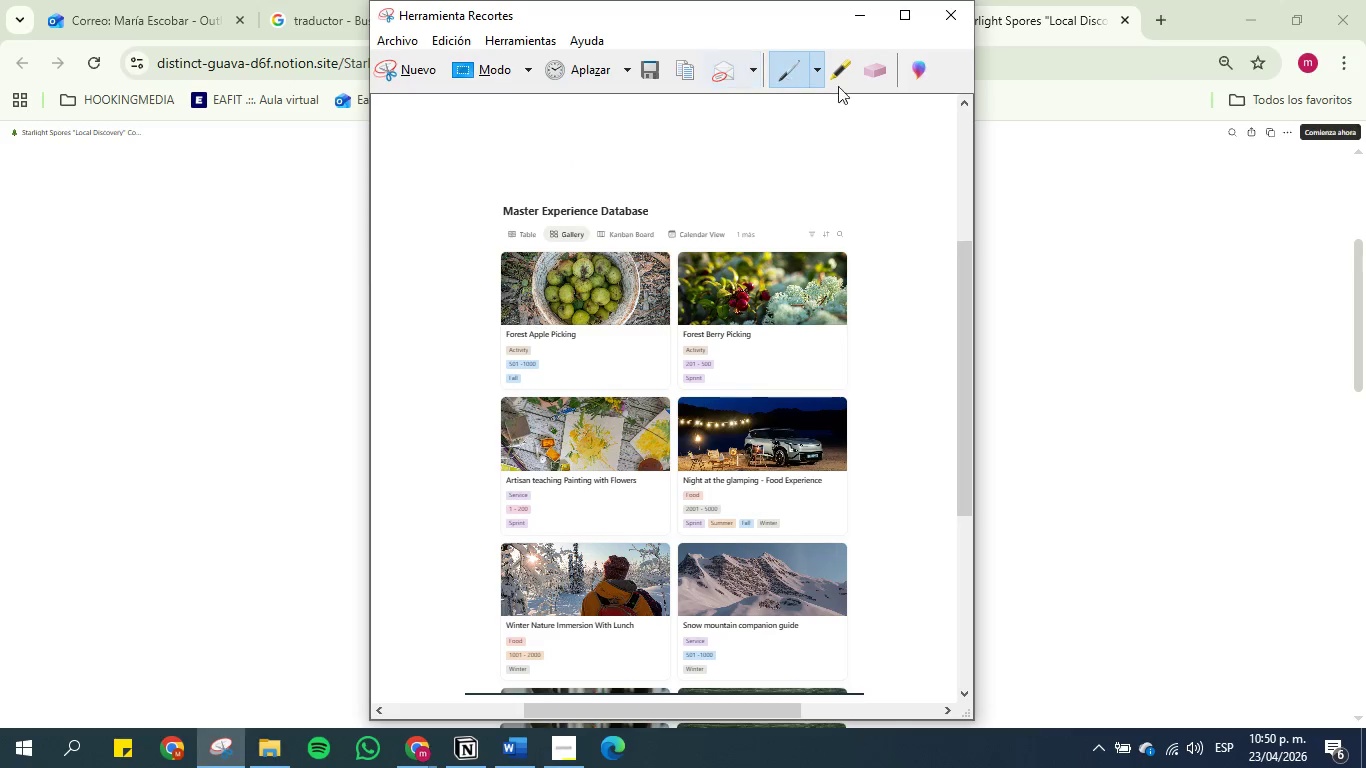 
left_click([843, 72])
 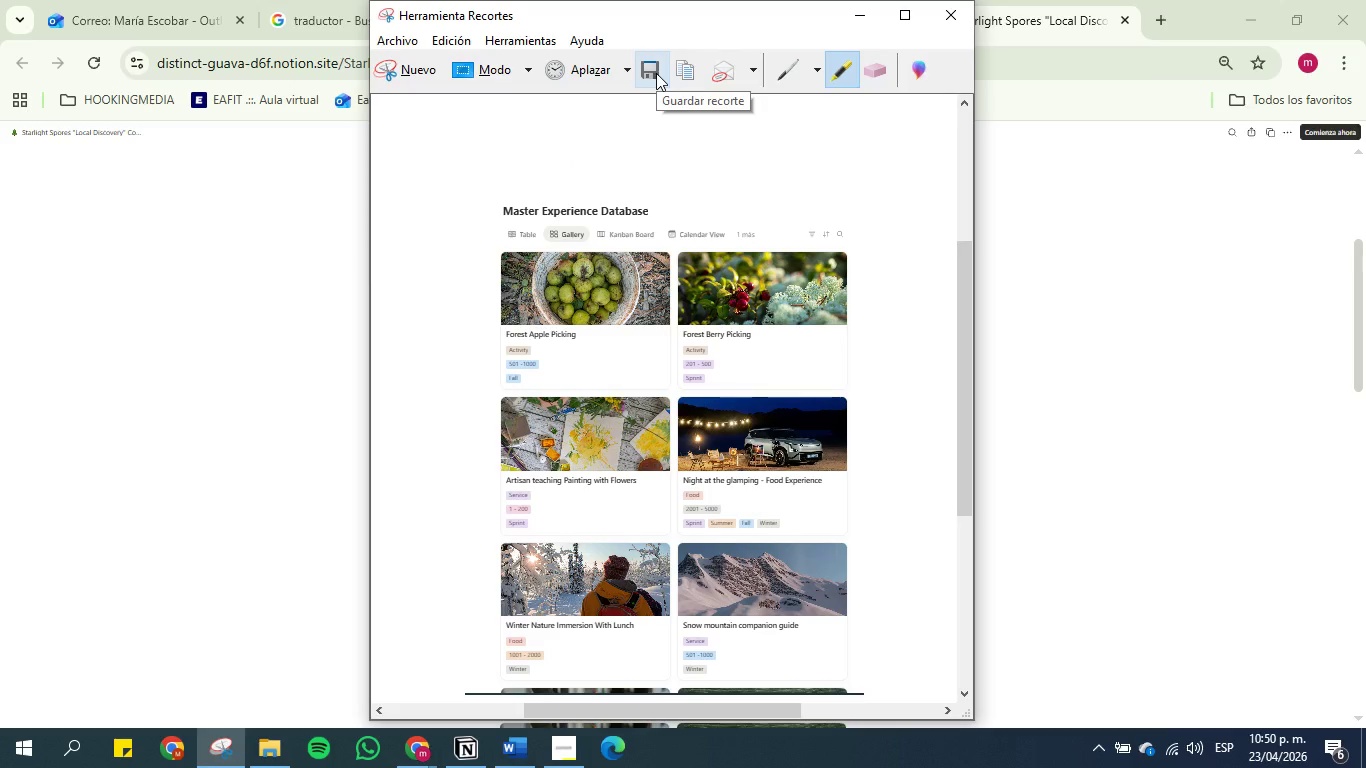 
wait(6.67)
 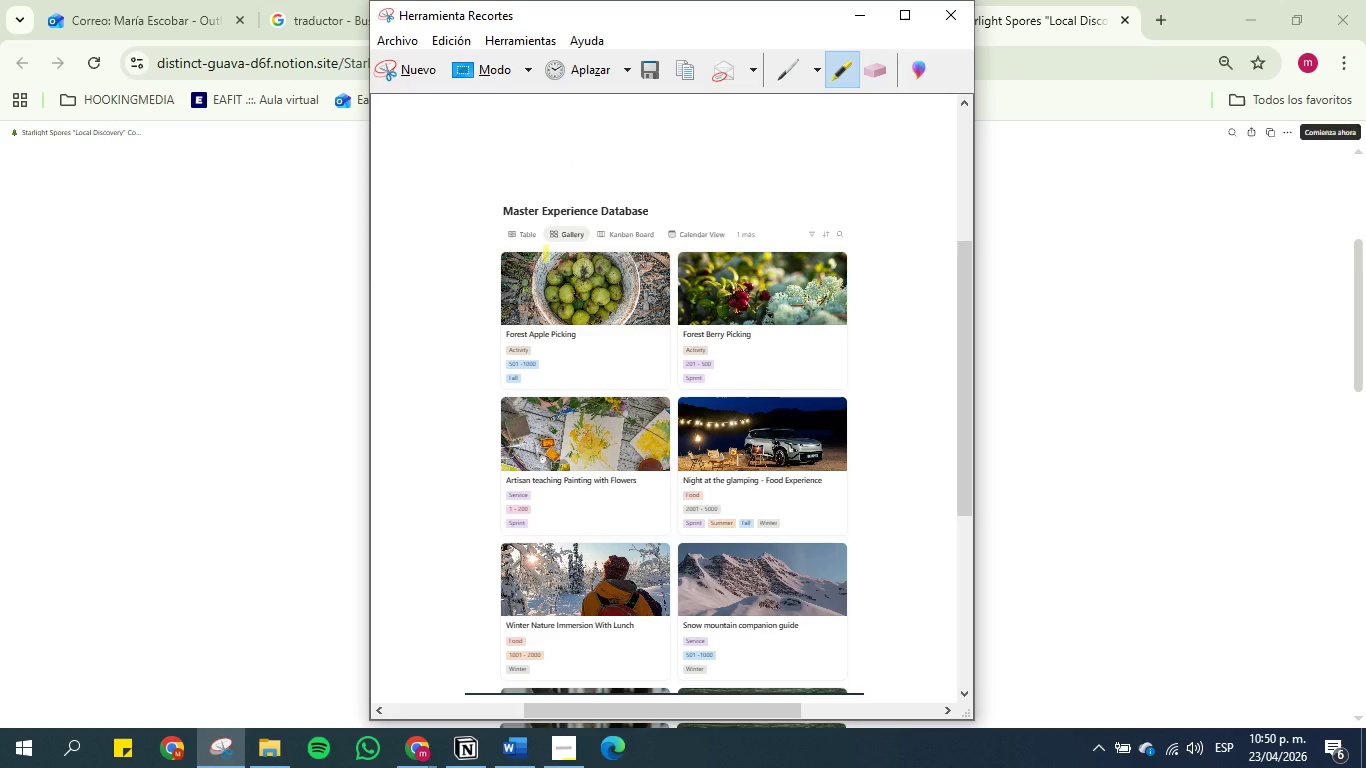 
left_click([656, 73])
 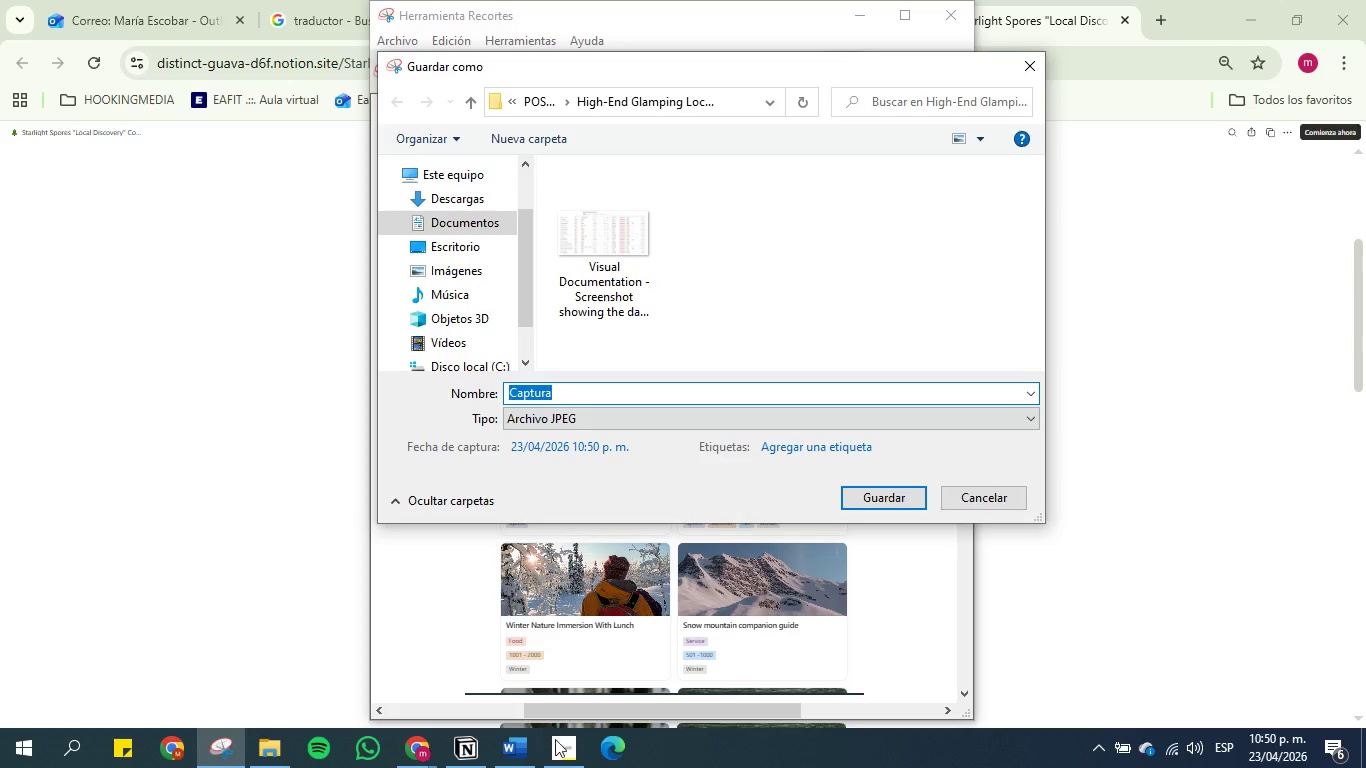 
left_click([516, 758])
 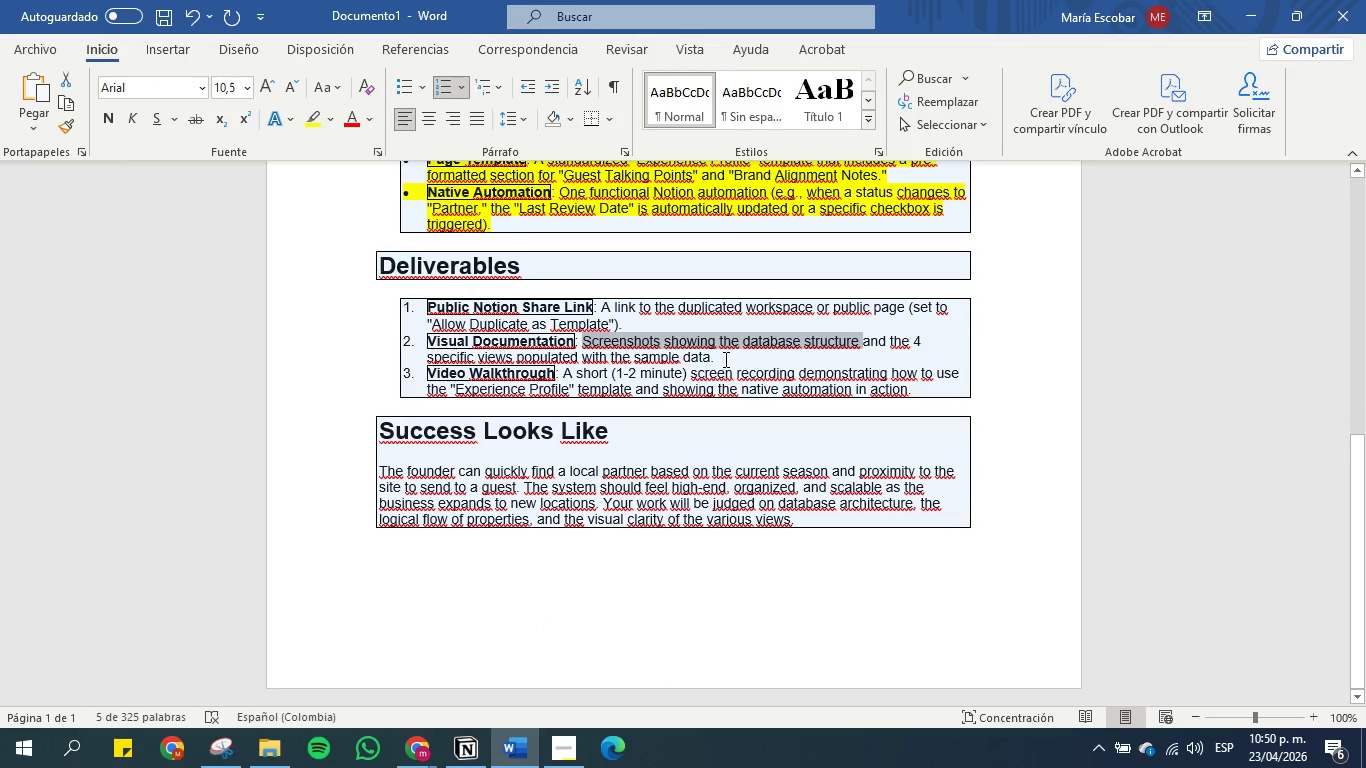 
left_click([724, 359])
 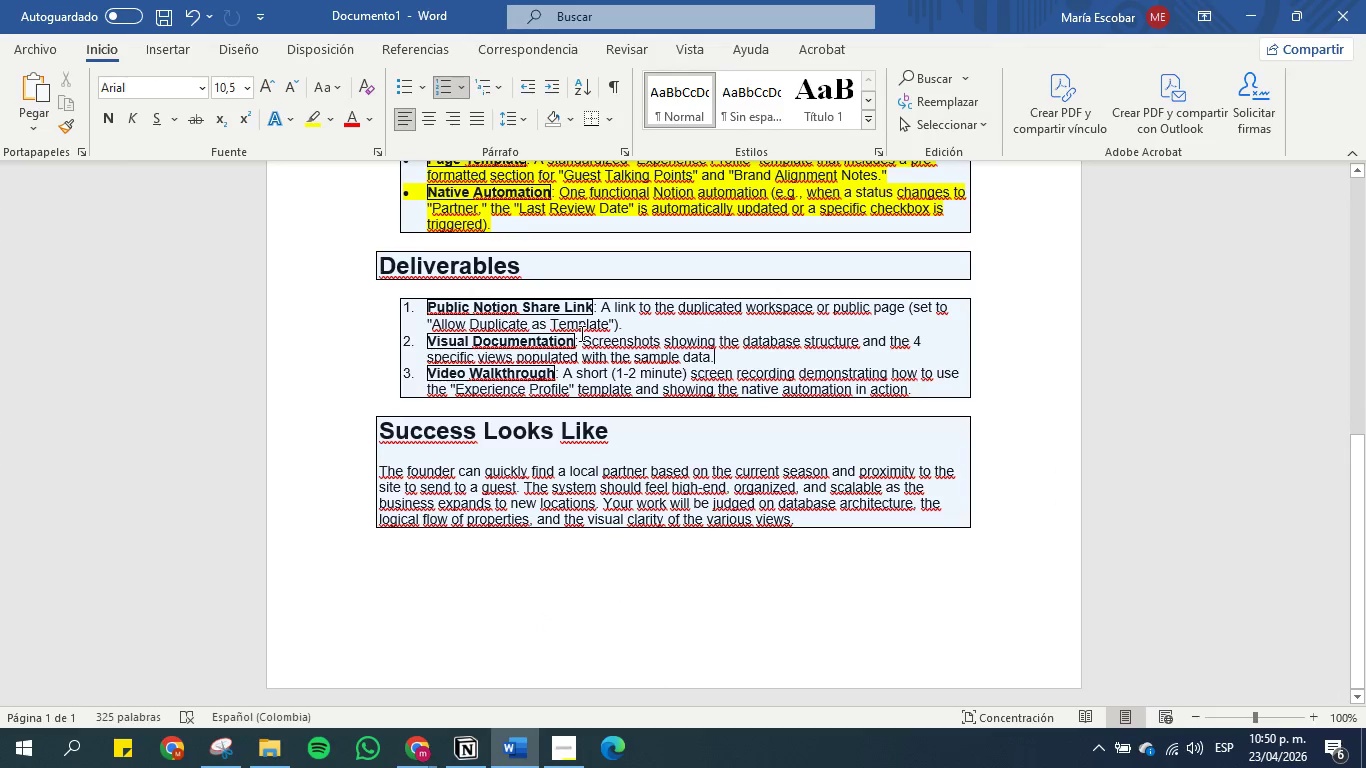 
left_click_drag(start_coordinate=[572, 340], to_coordinate=[436, 342])
 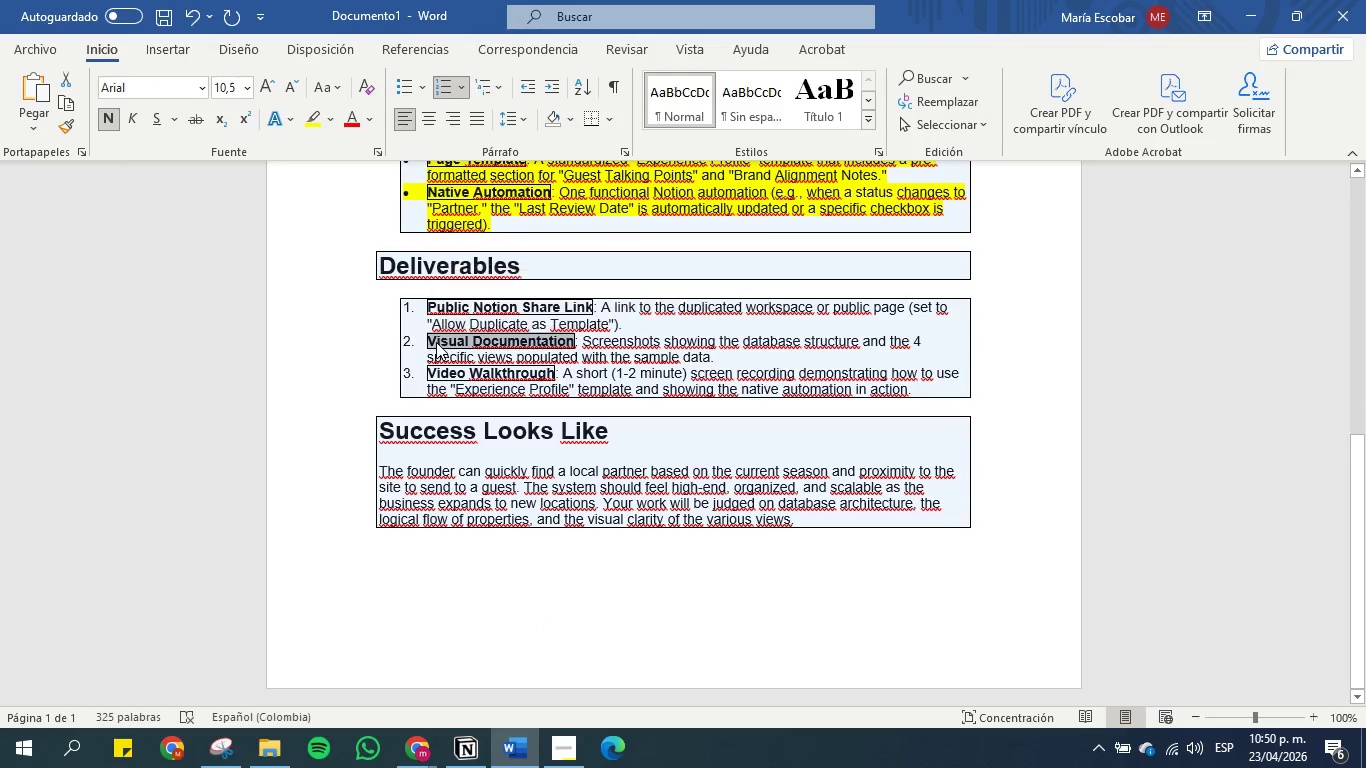 
key(Control+C)
 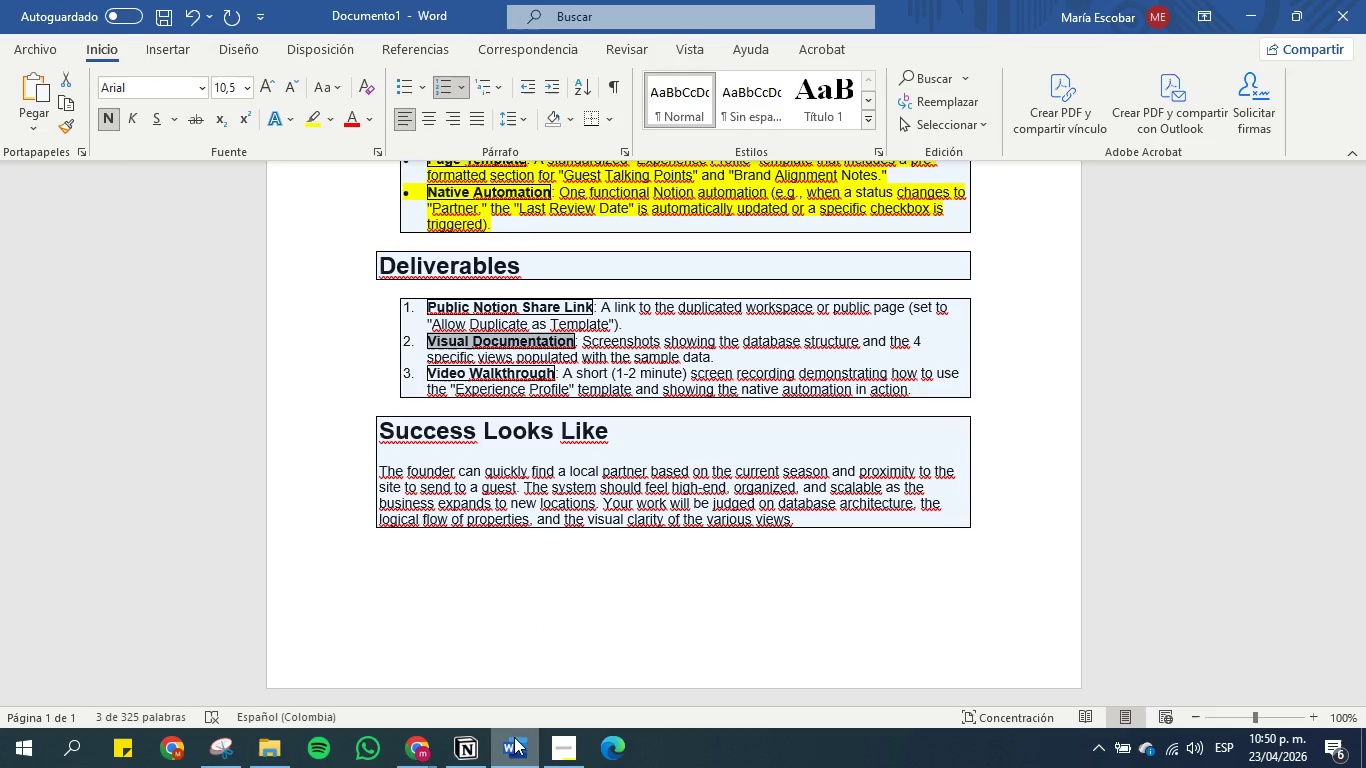 
left_click_drag(start_coordinate=[225, 745], to_coordinate=[374, 737])
 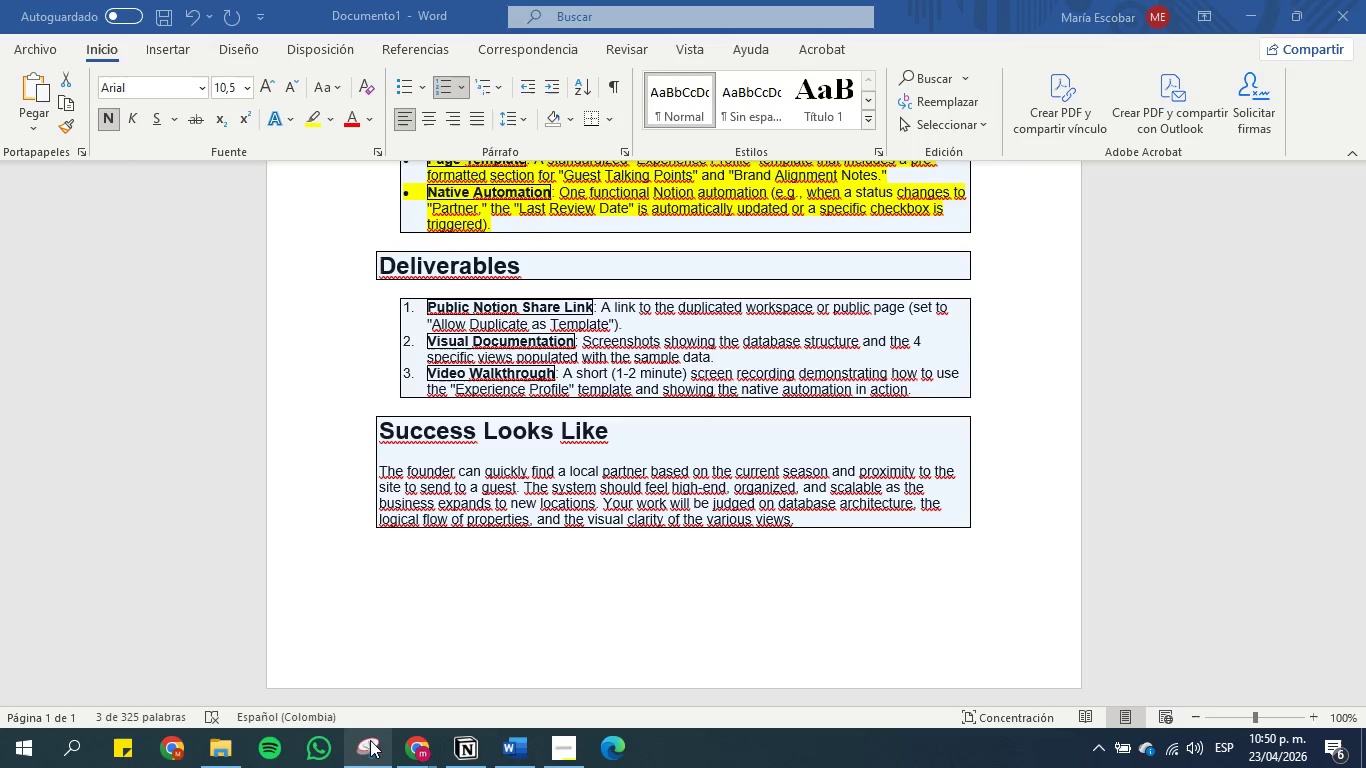 
left_click([367, 744])
 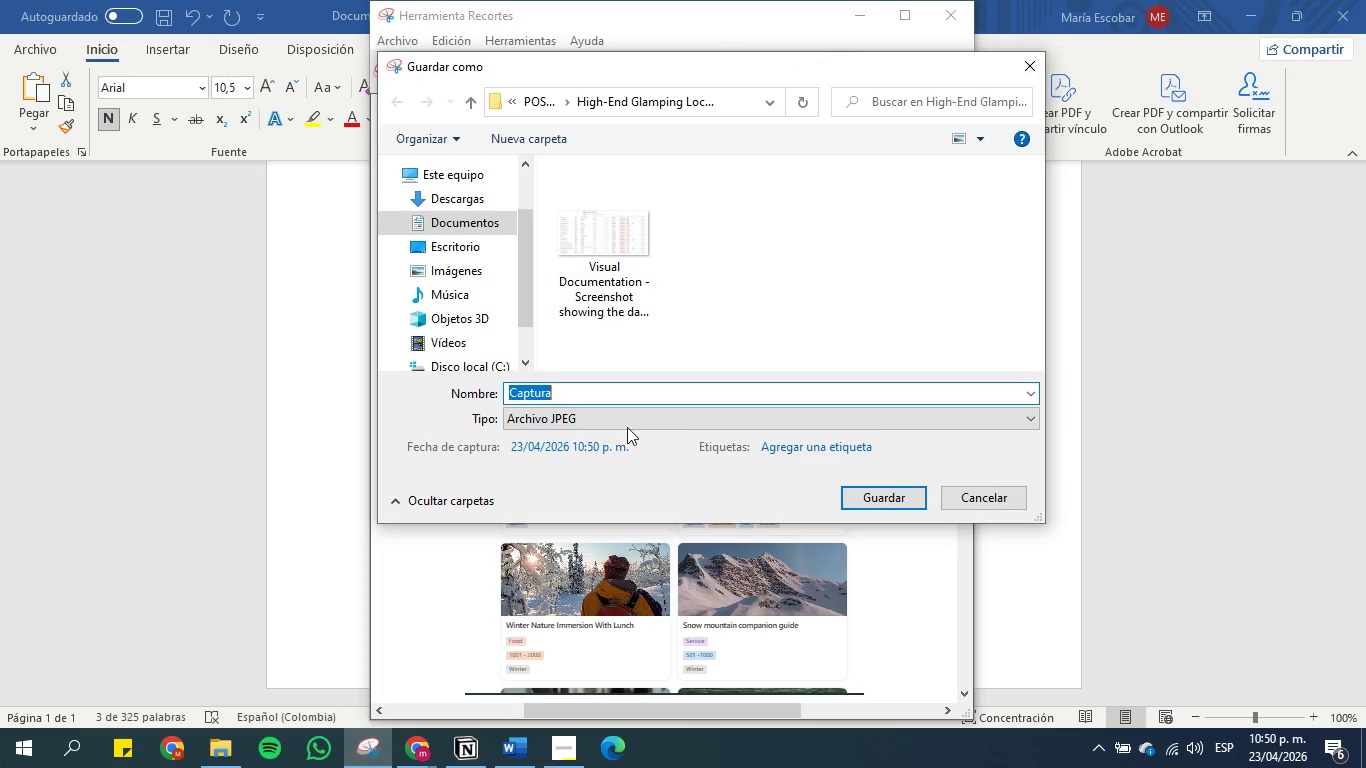 
key(Control+V)
 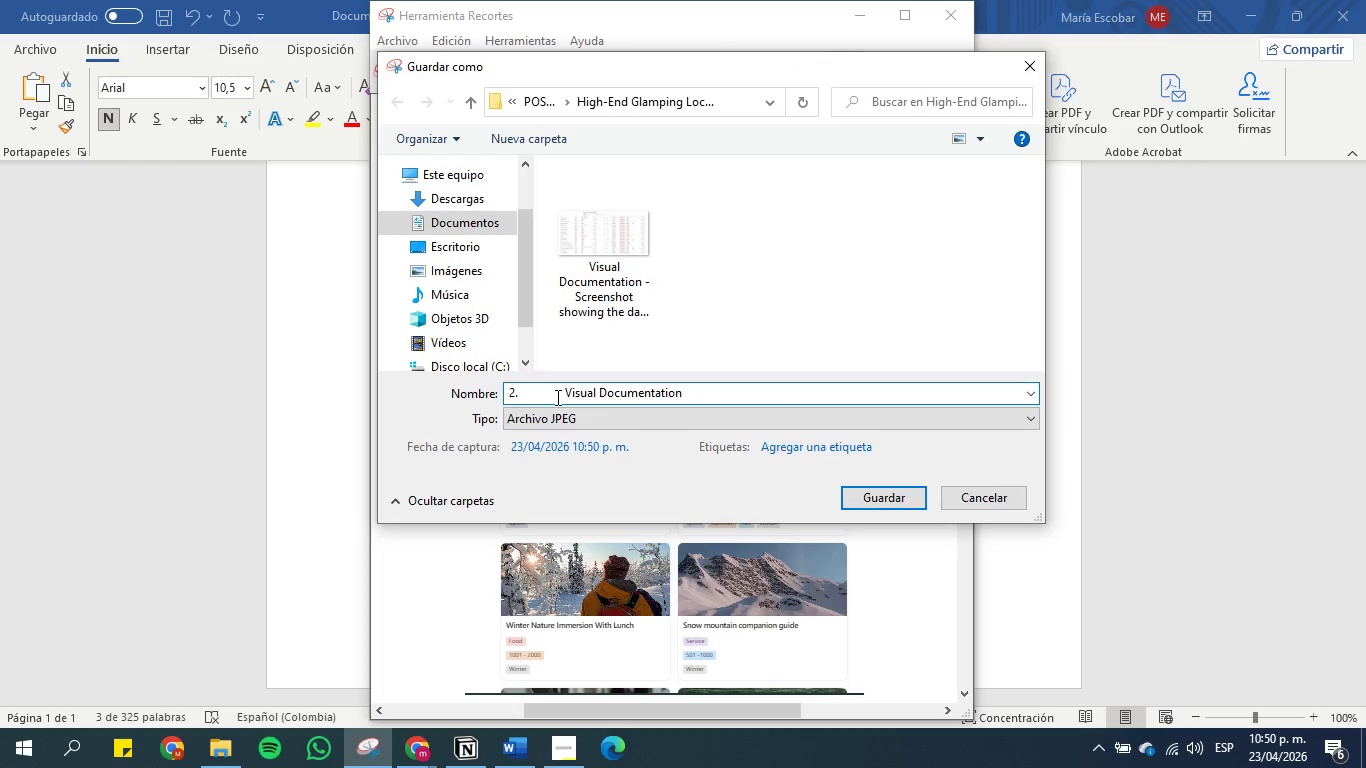 
left_click_drag(start_coordinate=[565, 392], to_coordinate=[449, 387])
 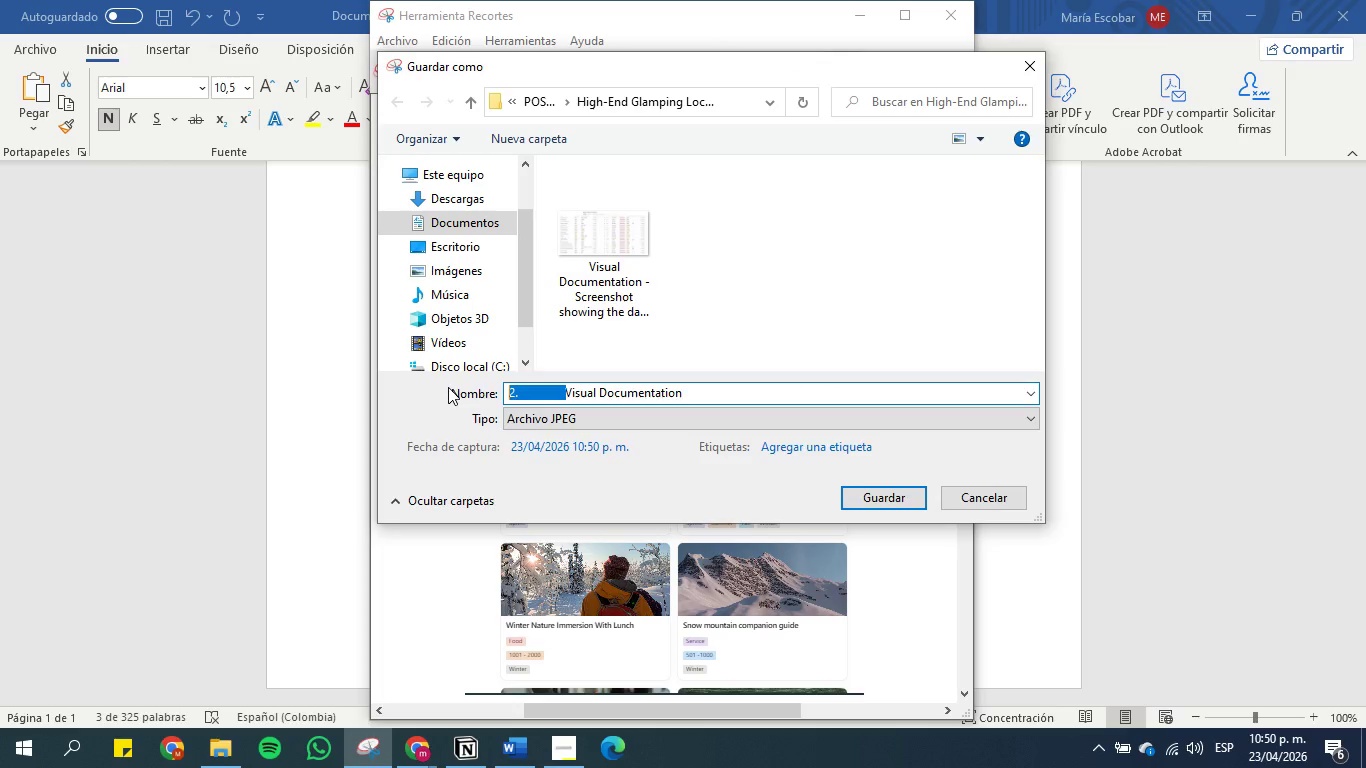 
key(Backspace)
 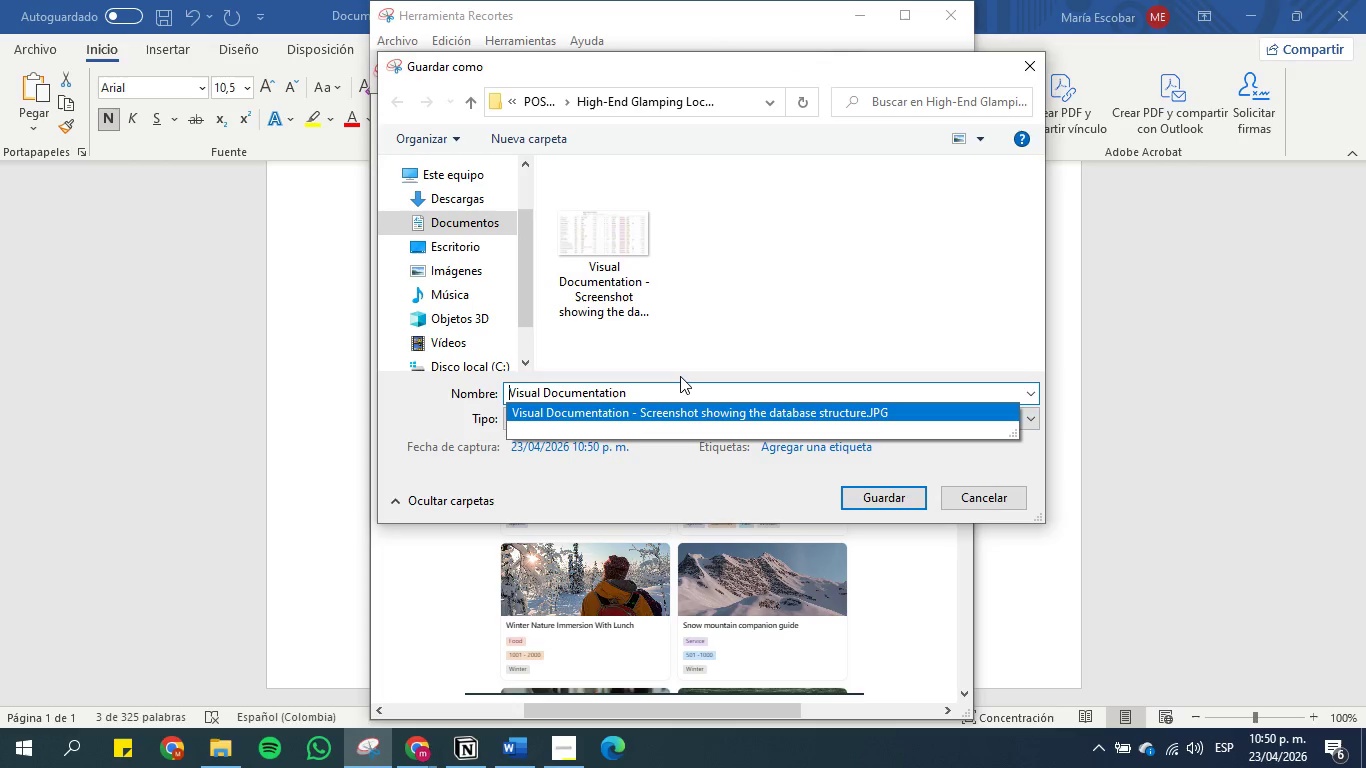 
left_click([672, 389])
 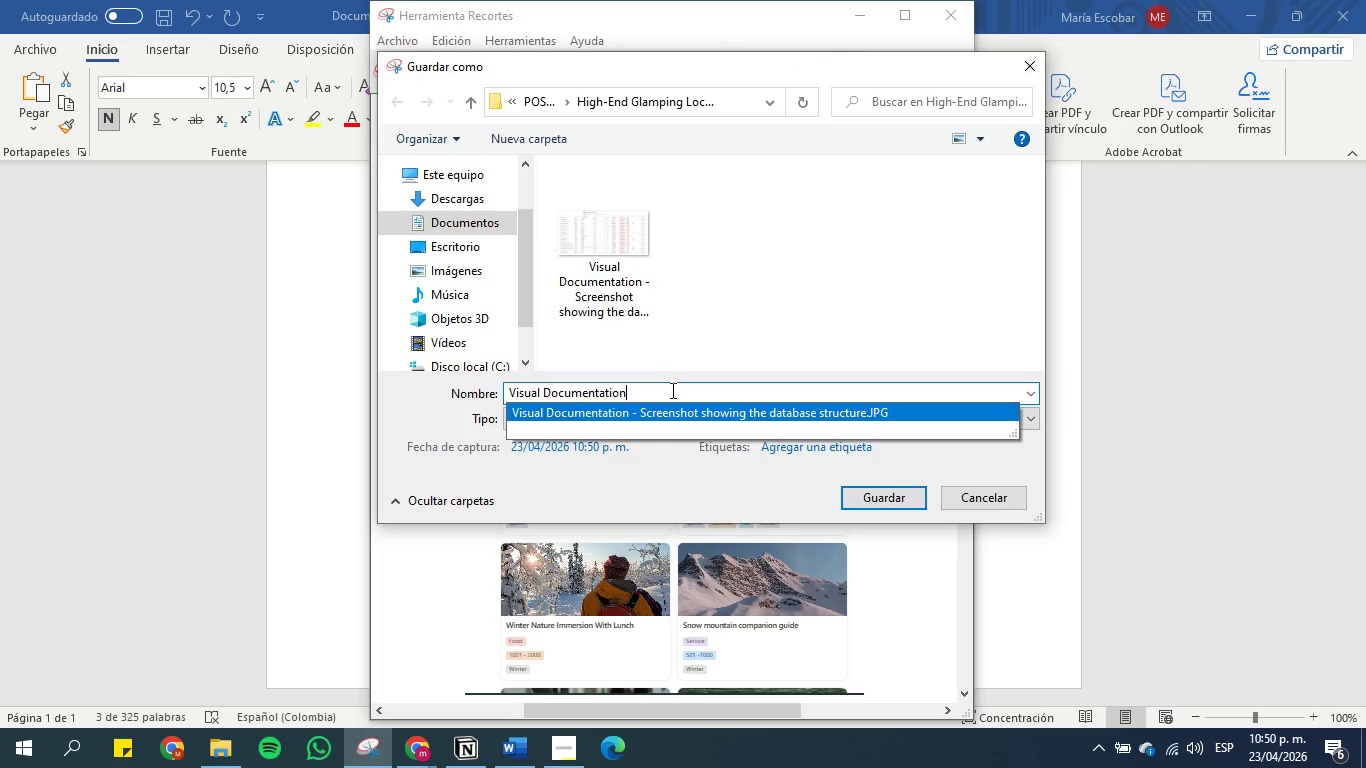 
key(Space)
 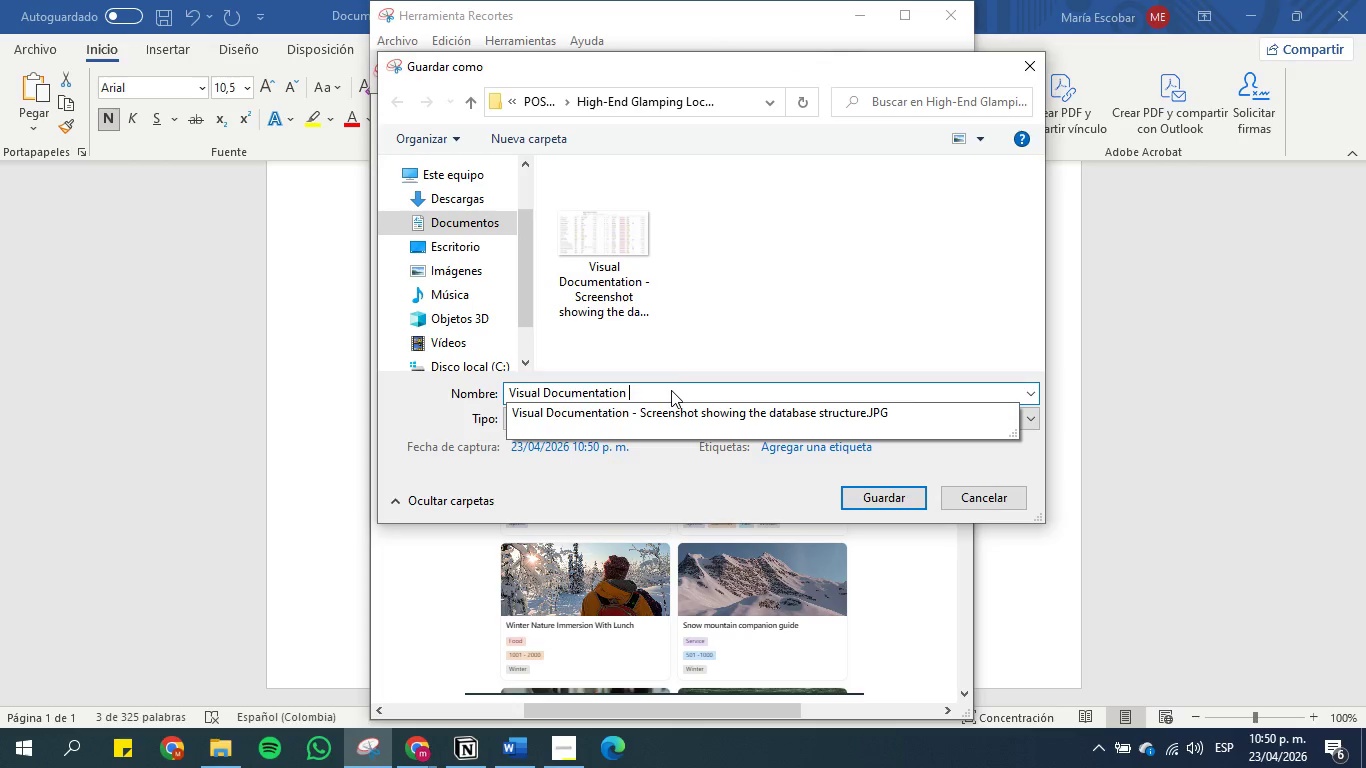 
key(Minus)
 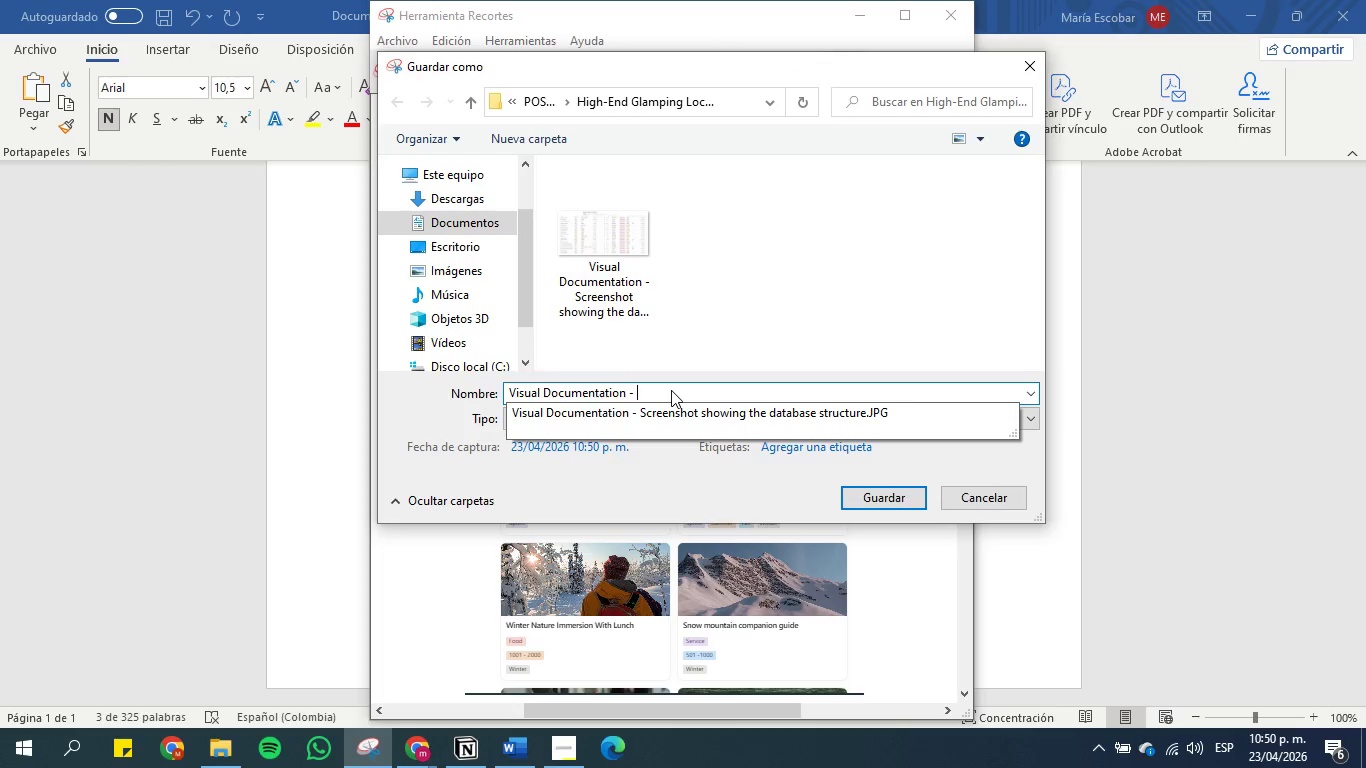 
key(Space)
 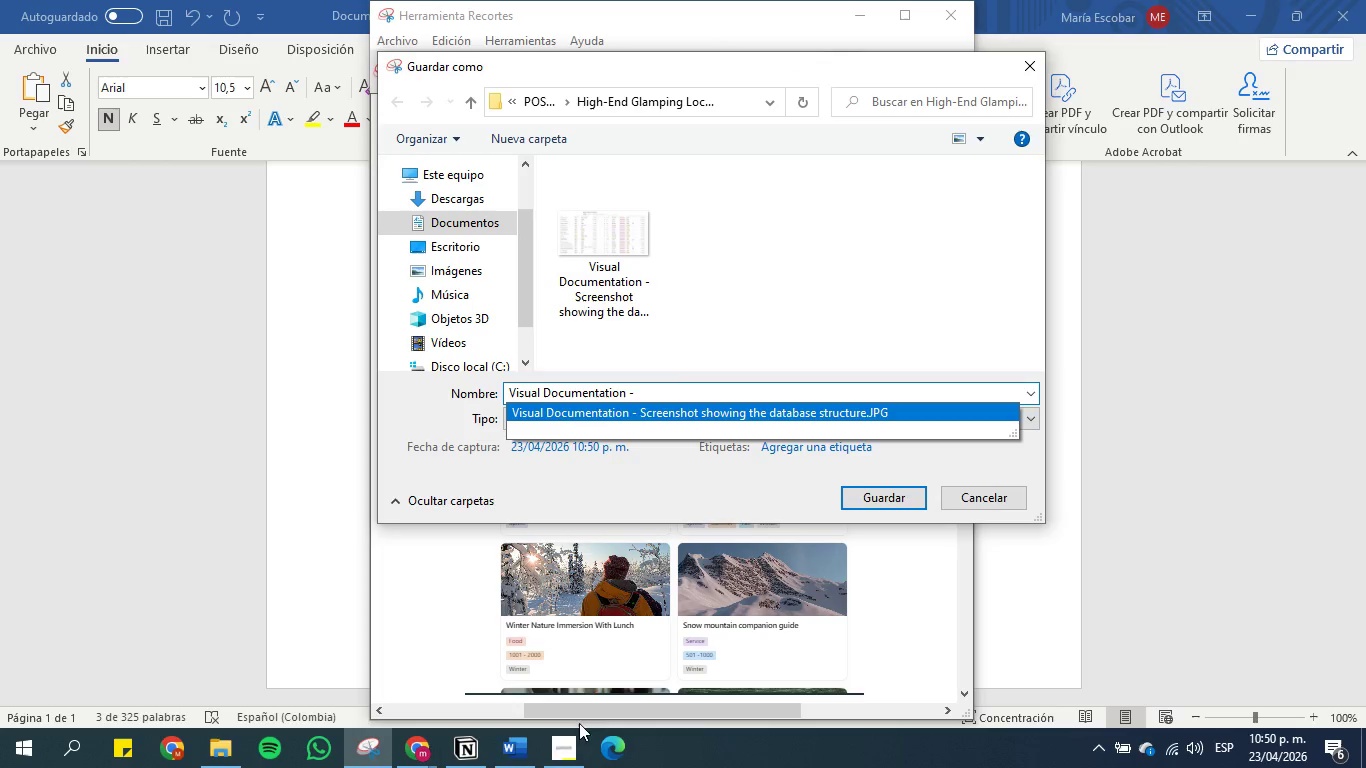 
left_click([512, 749])
 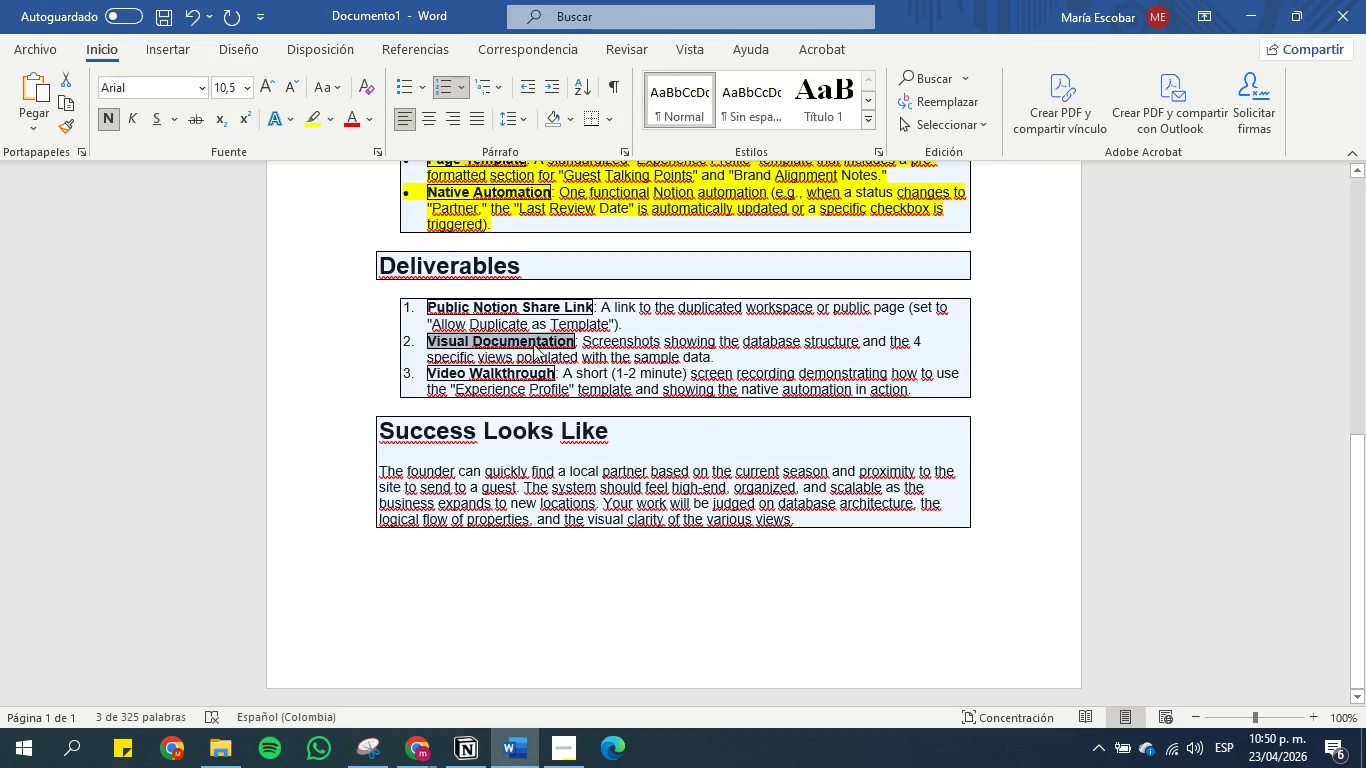 
scroll: coordinate [533, 343], scroll_direction: up, amount: 2.0
 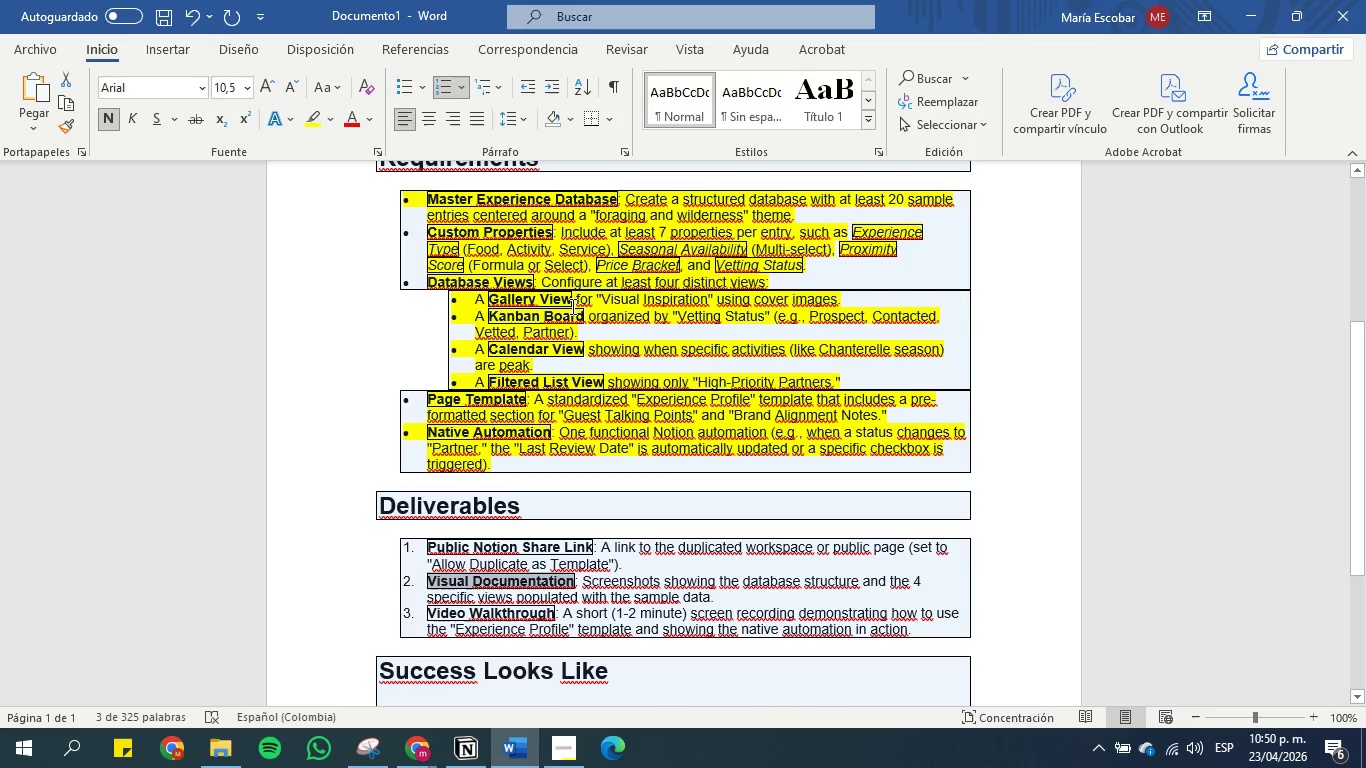 
left_click_drag(start_coordinate=[570, 297], to_coordinate=[500, 300])
 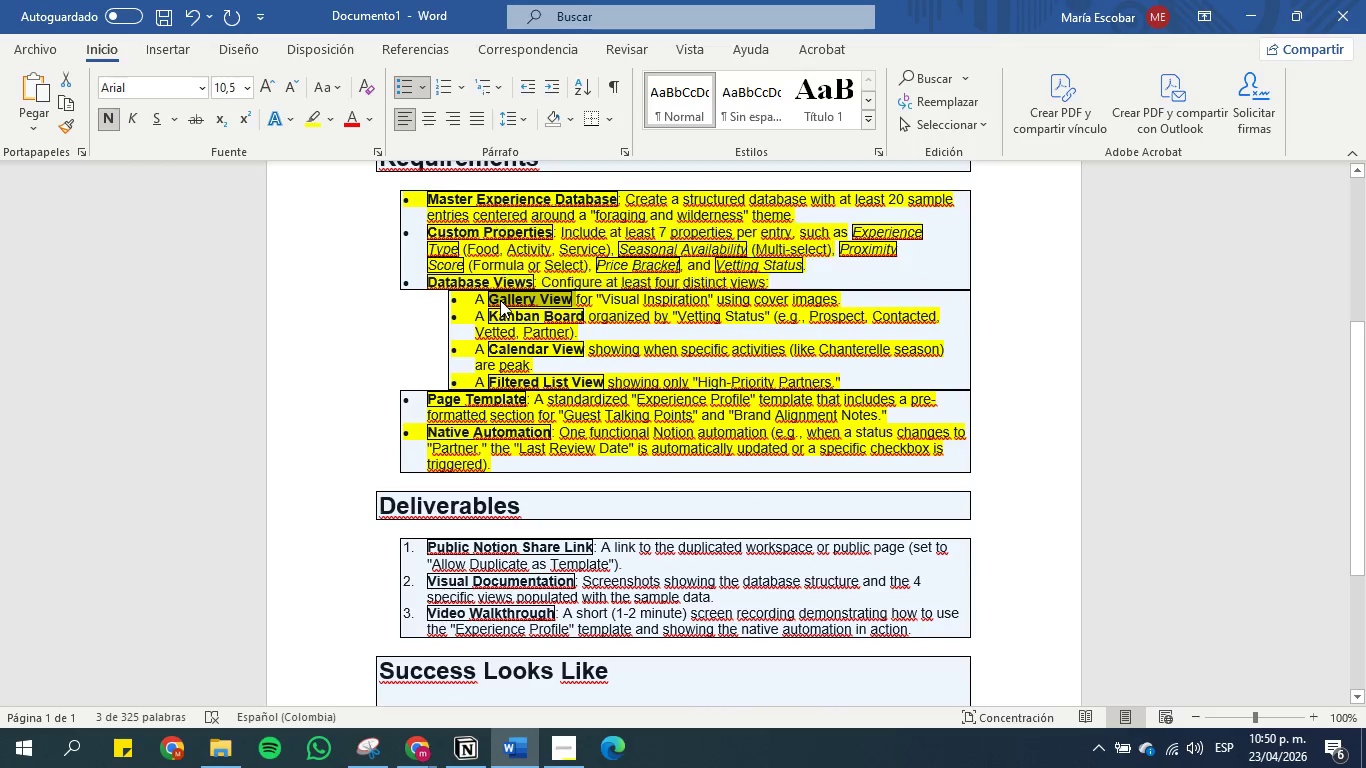 
key(Control+C)
 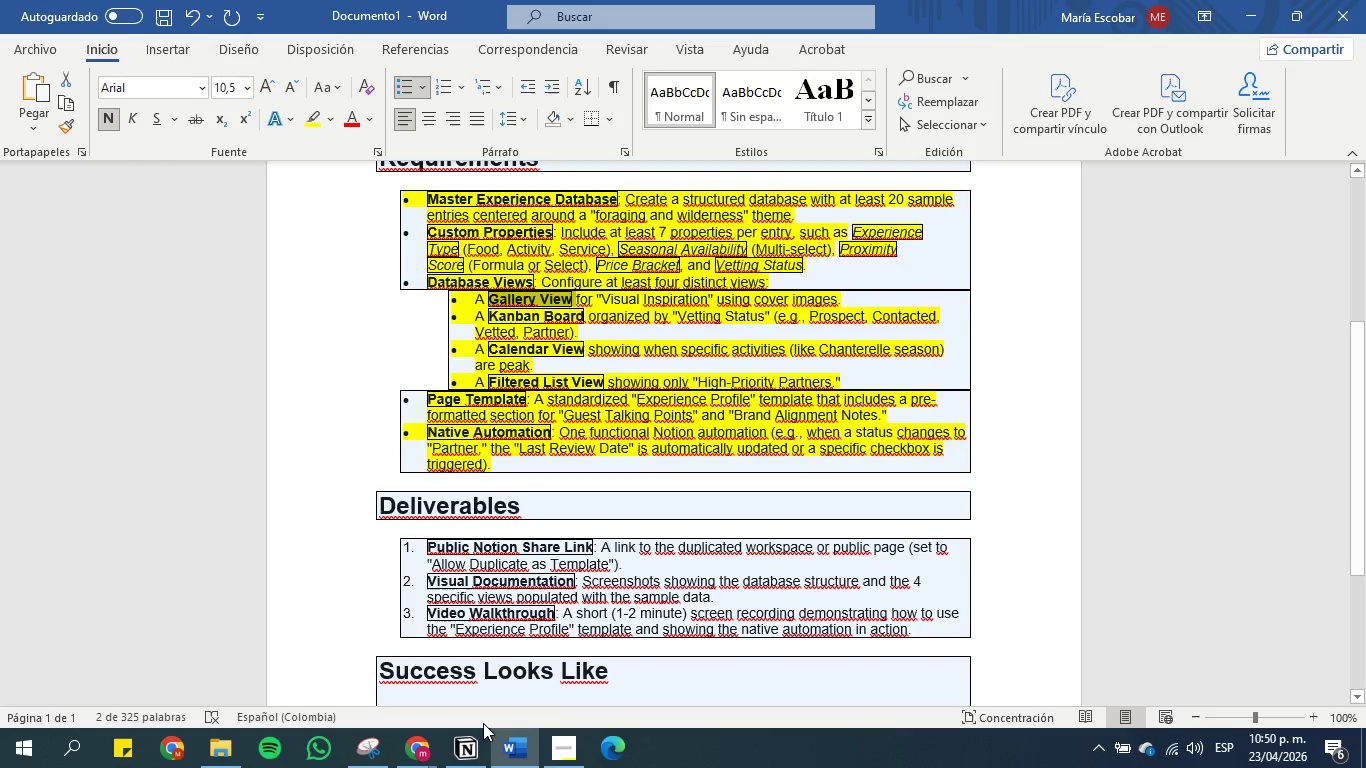 
left_click([476, 746])
 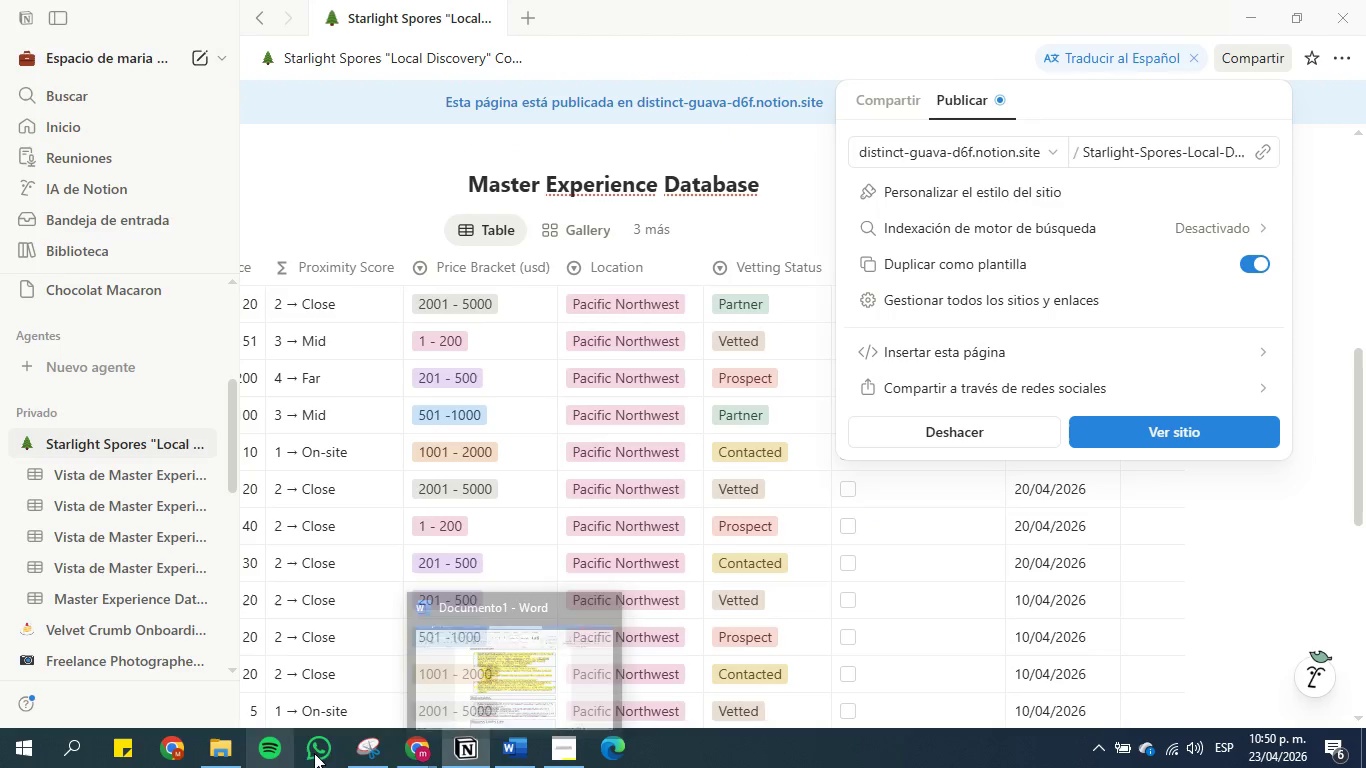 
left_click([371, 752])
 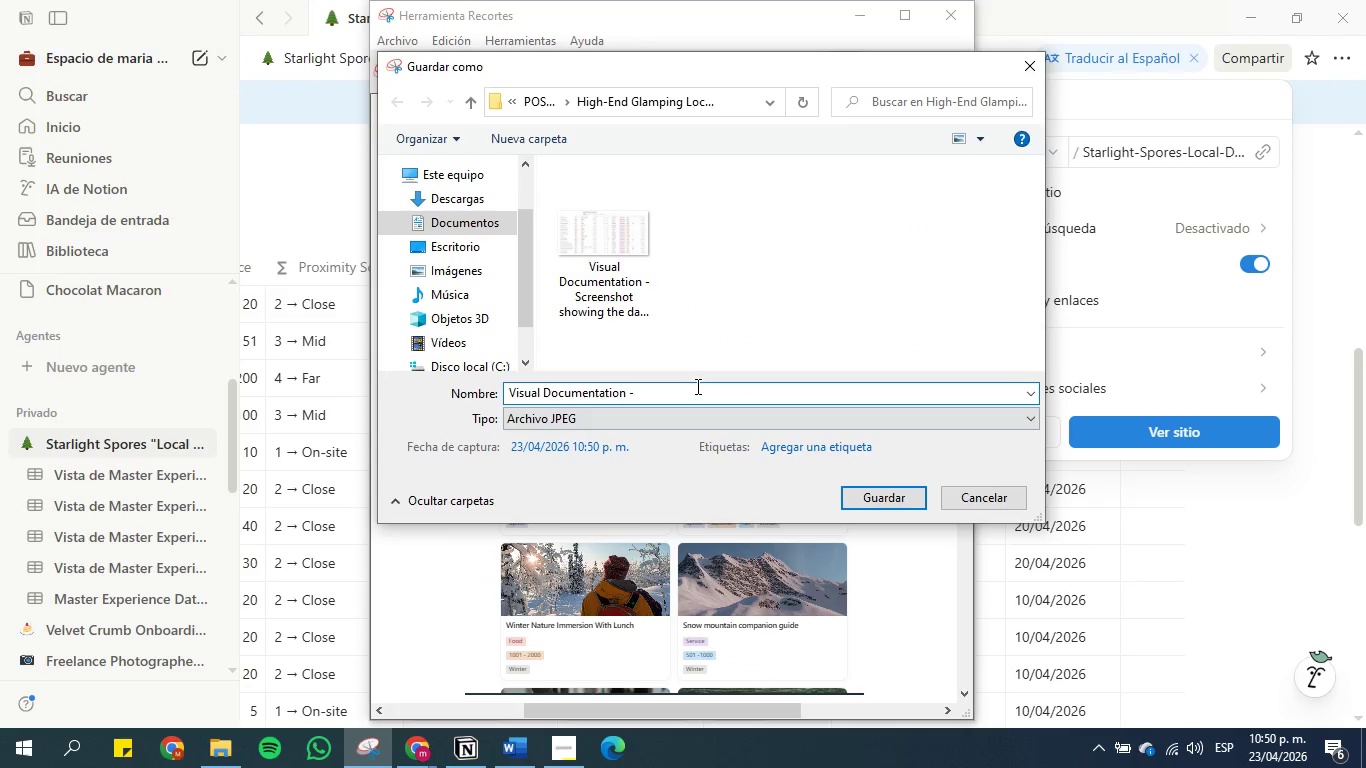 
left_click([688, 395])
 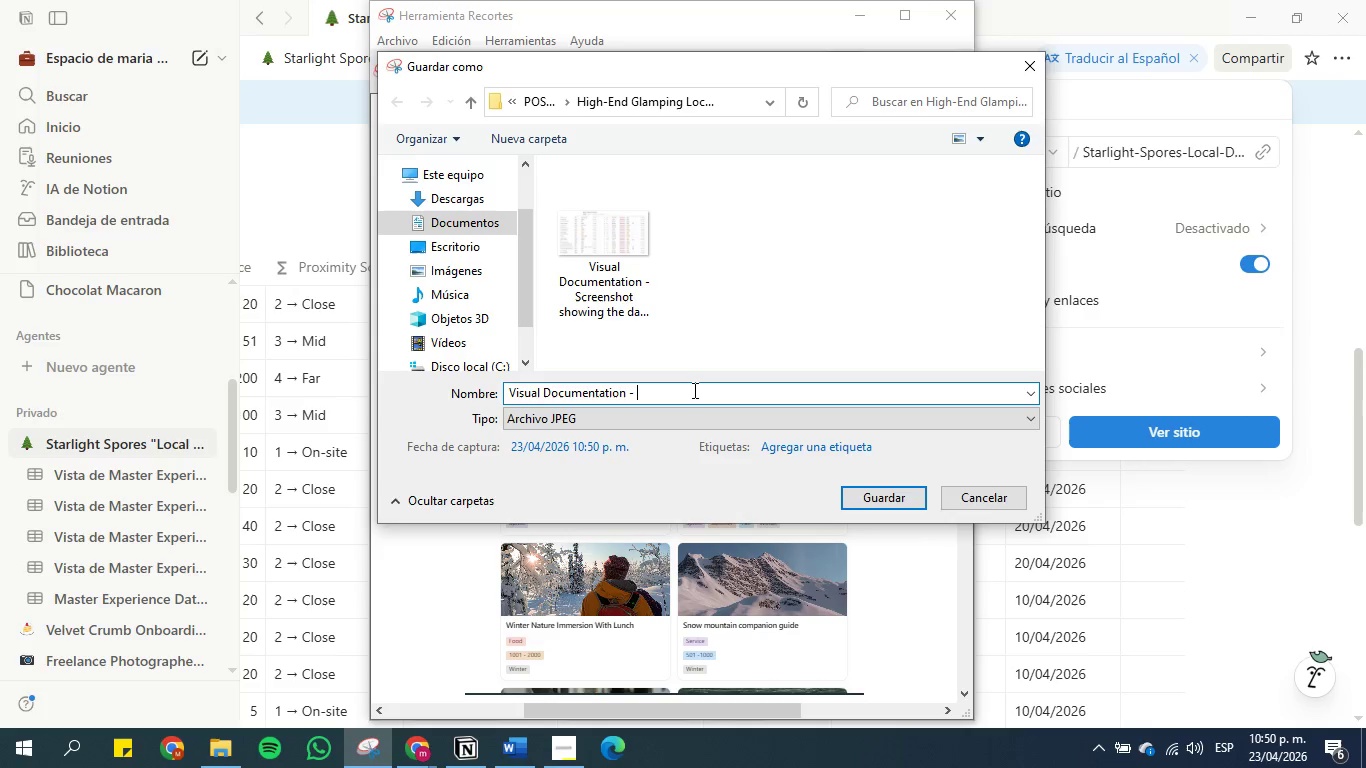 
key(Control+V)
 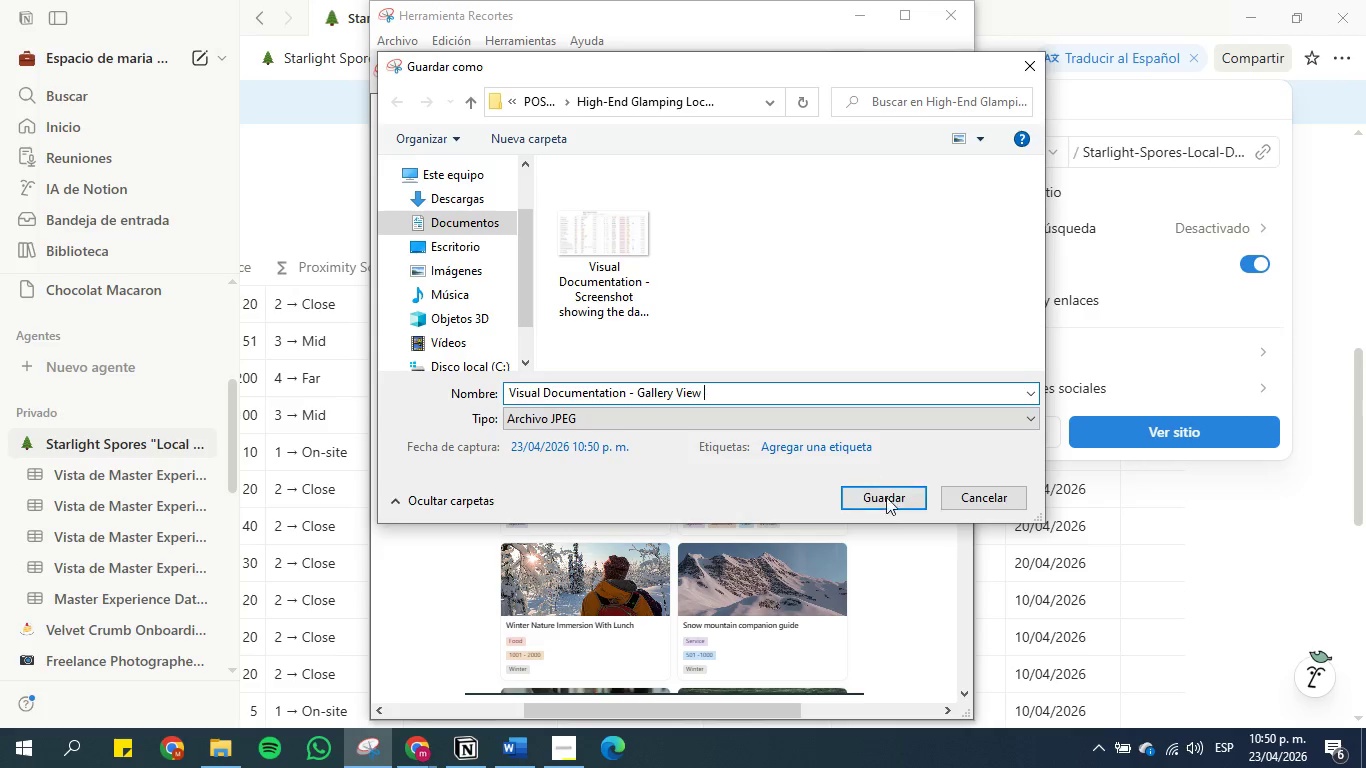 
left_click([888, 497])
 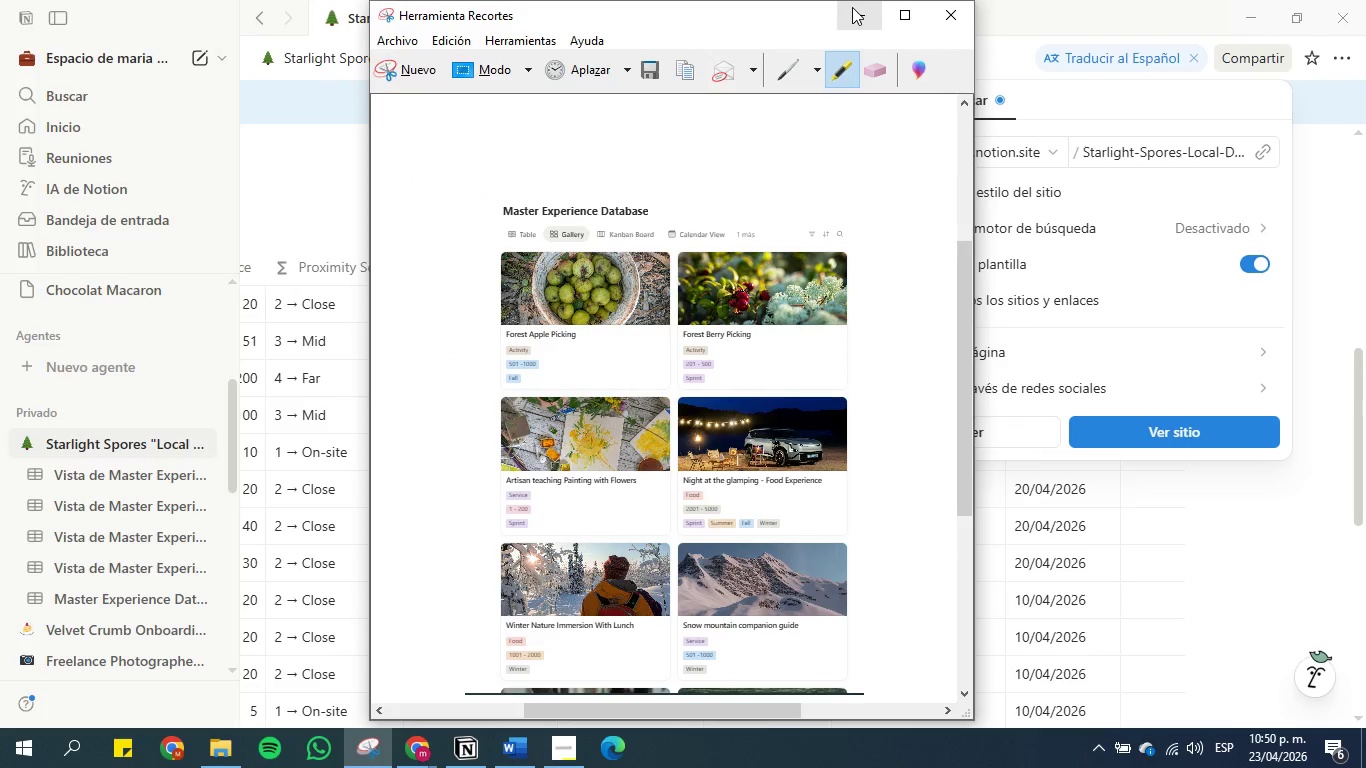 
left_click([853, 9])
 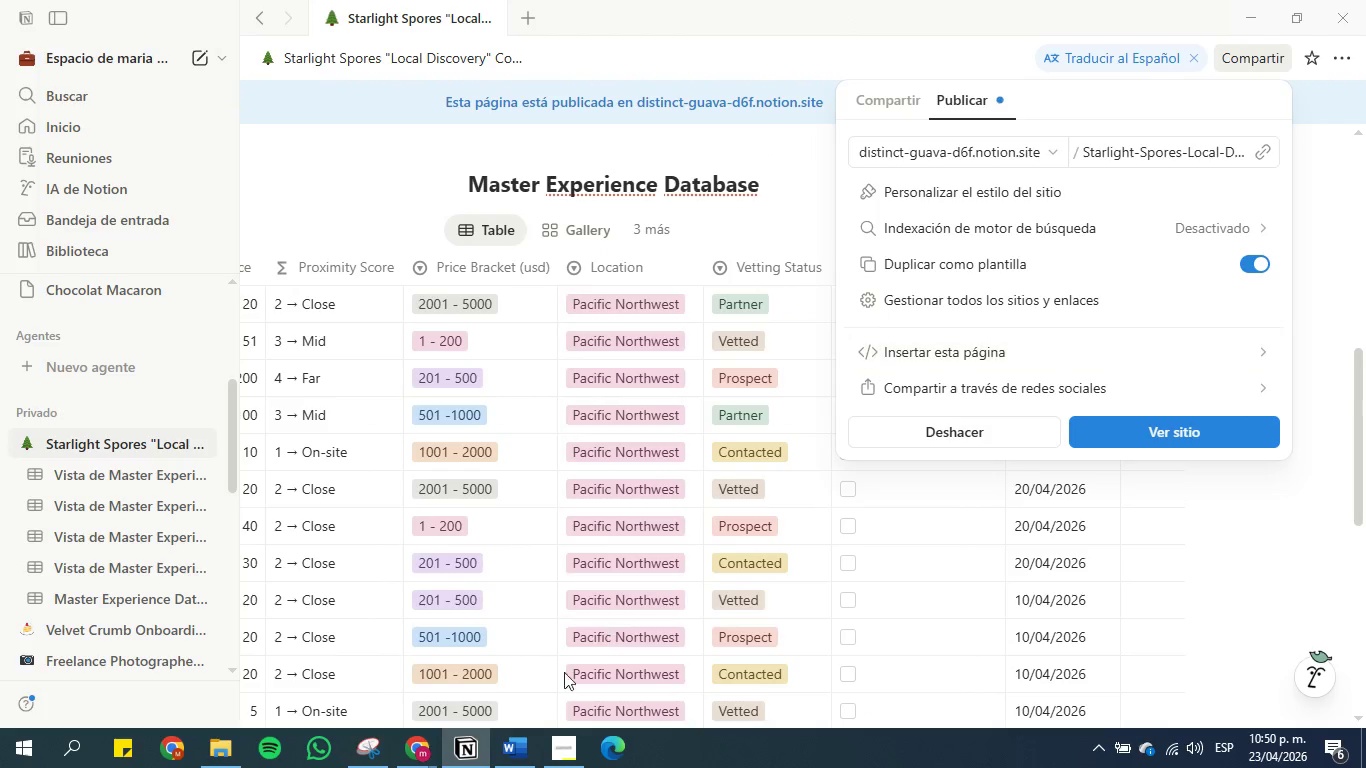 
left_click([424, 756])
 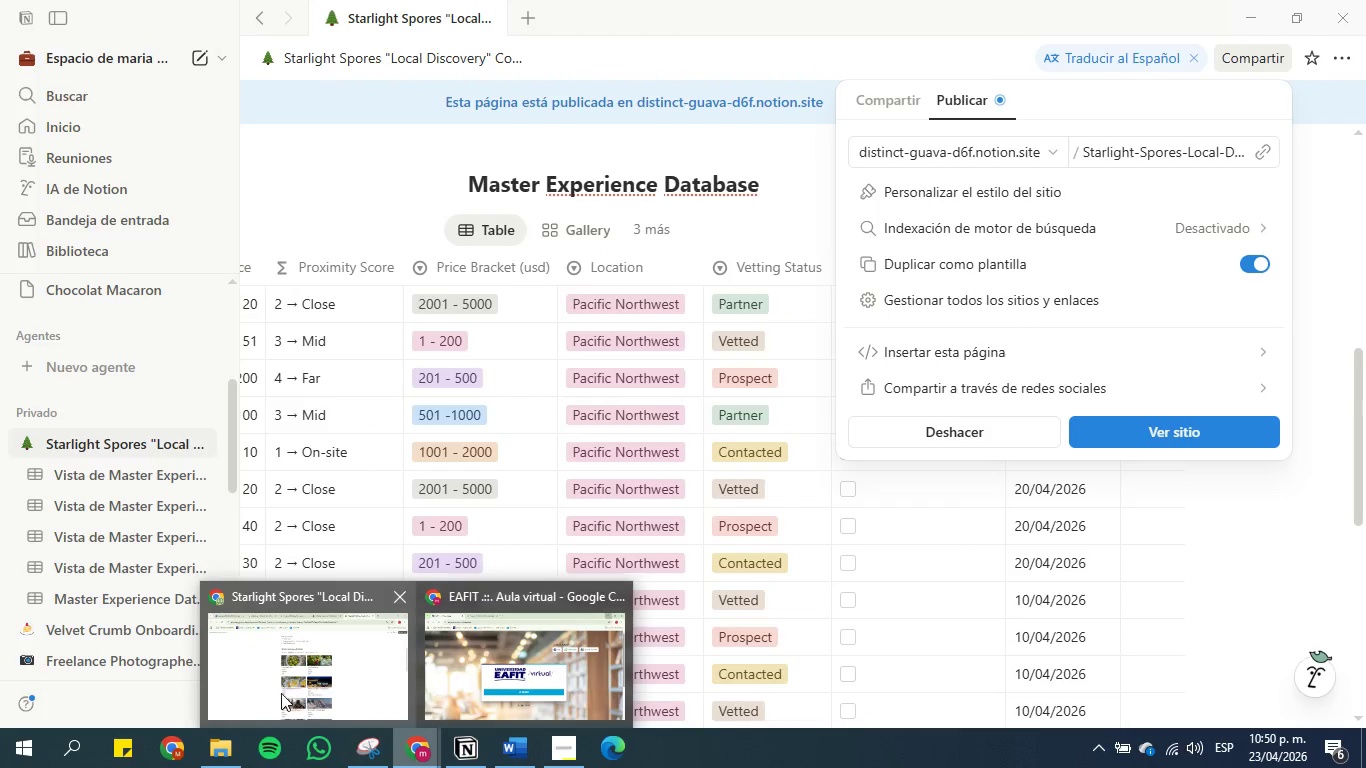 
left_click([269, 661])
 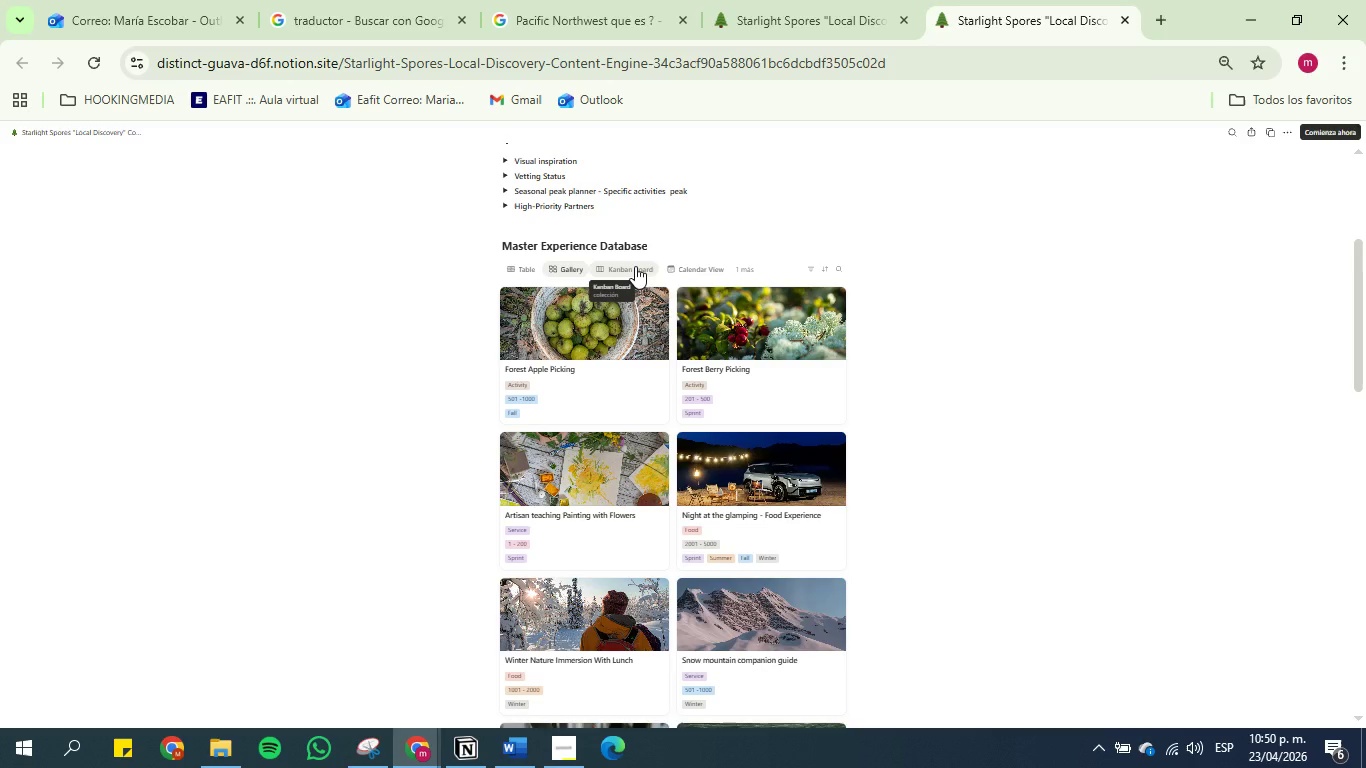 
left_click([635, 266])
 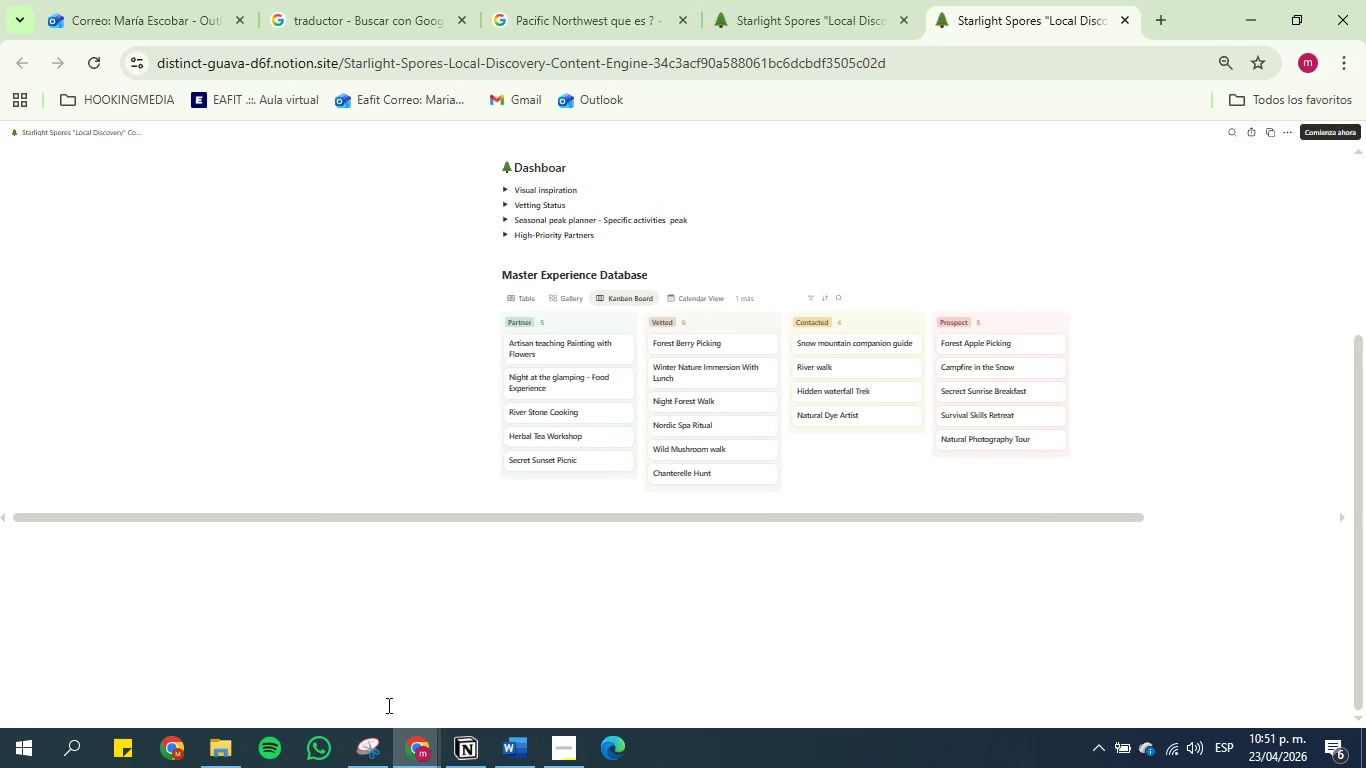 
left_click([367, 747])
 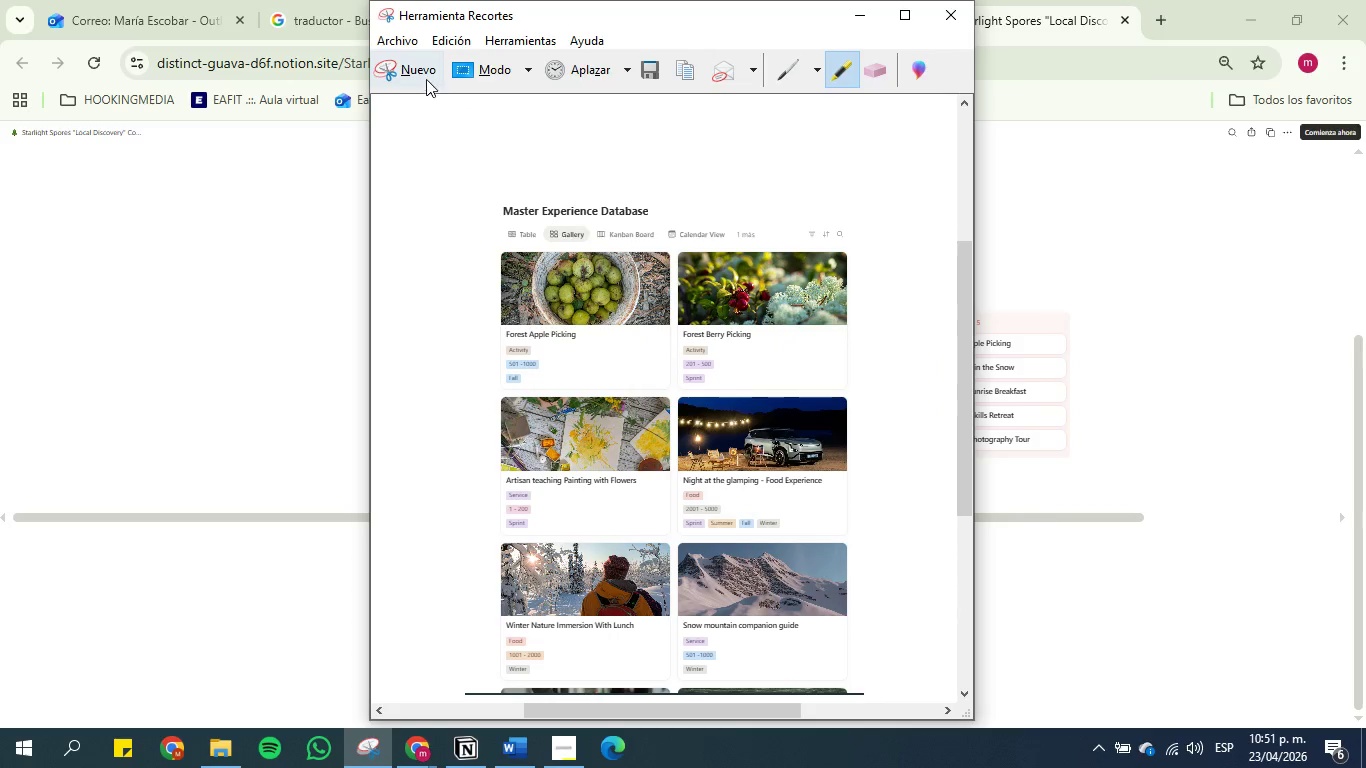 
left_click([421, 72])
 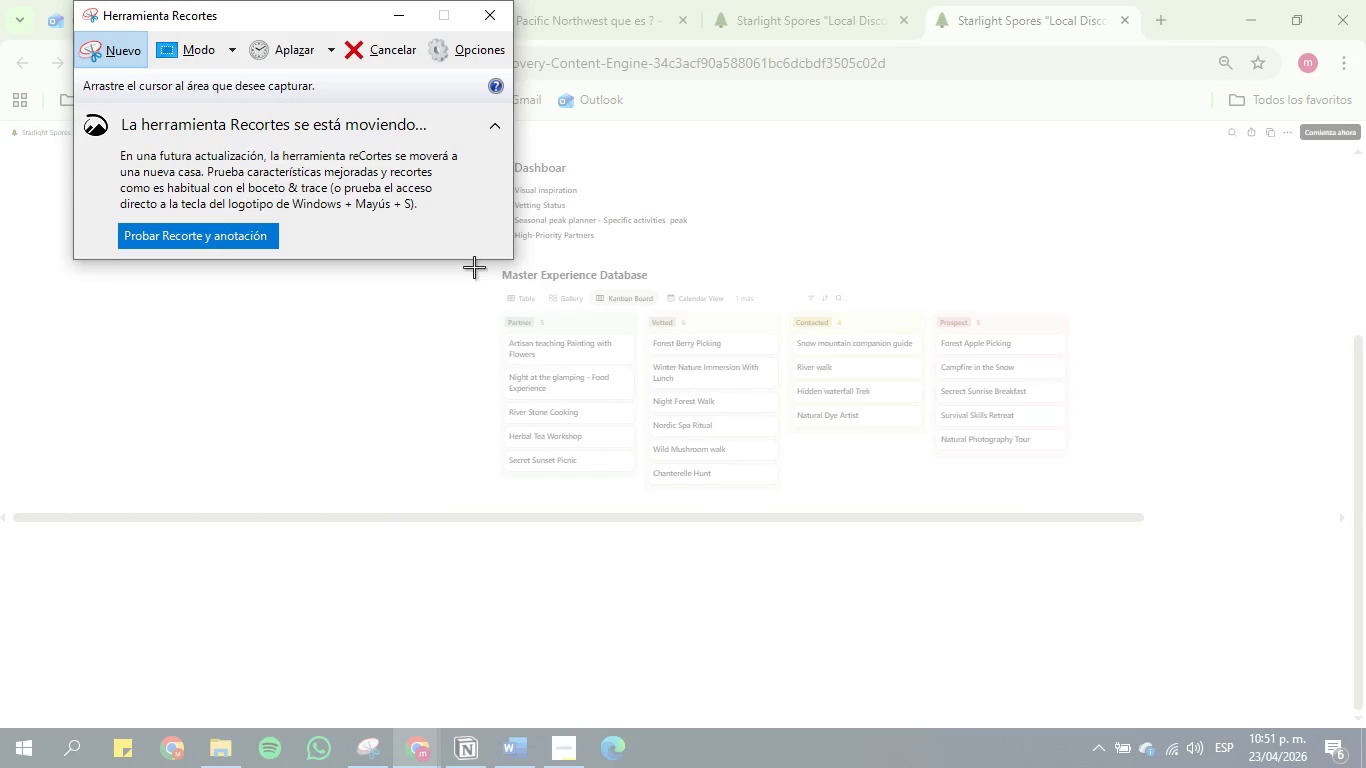 
left_click_drag(start_coordinate=[481, 268], to_coordinate=[1085, 501])
 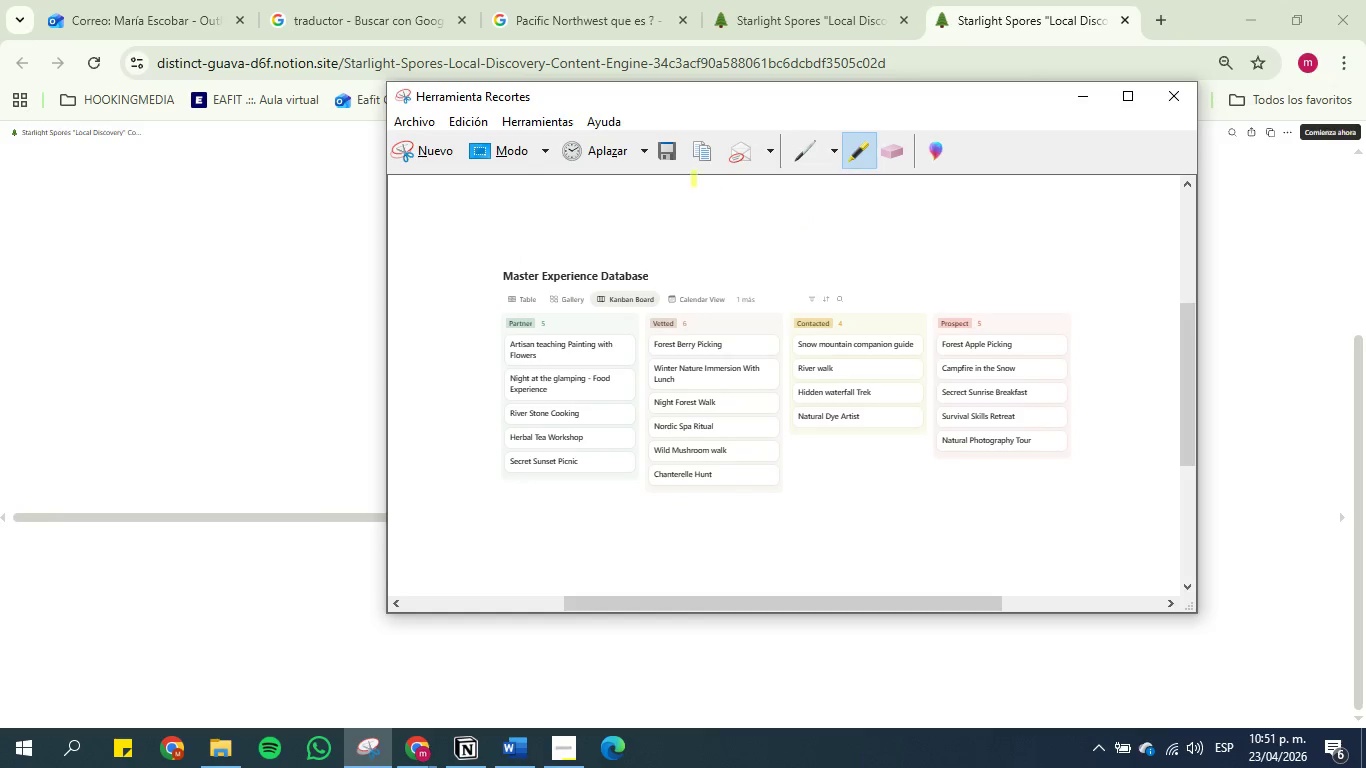 
left_click([671, 155])
 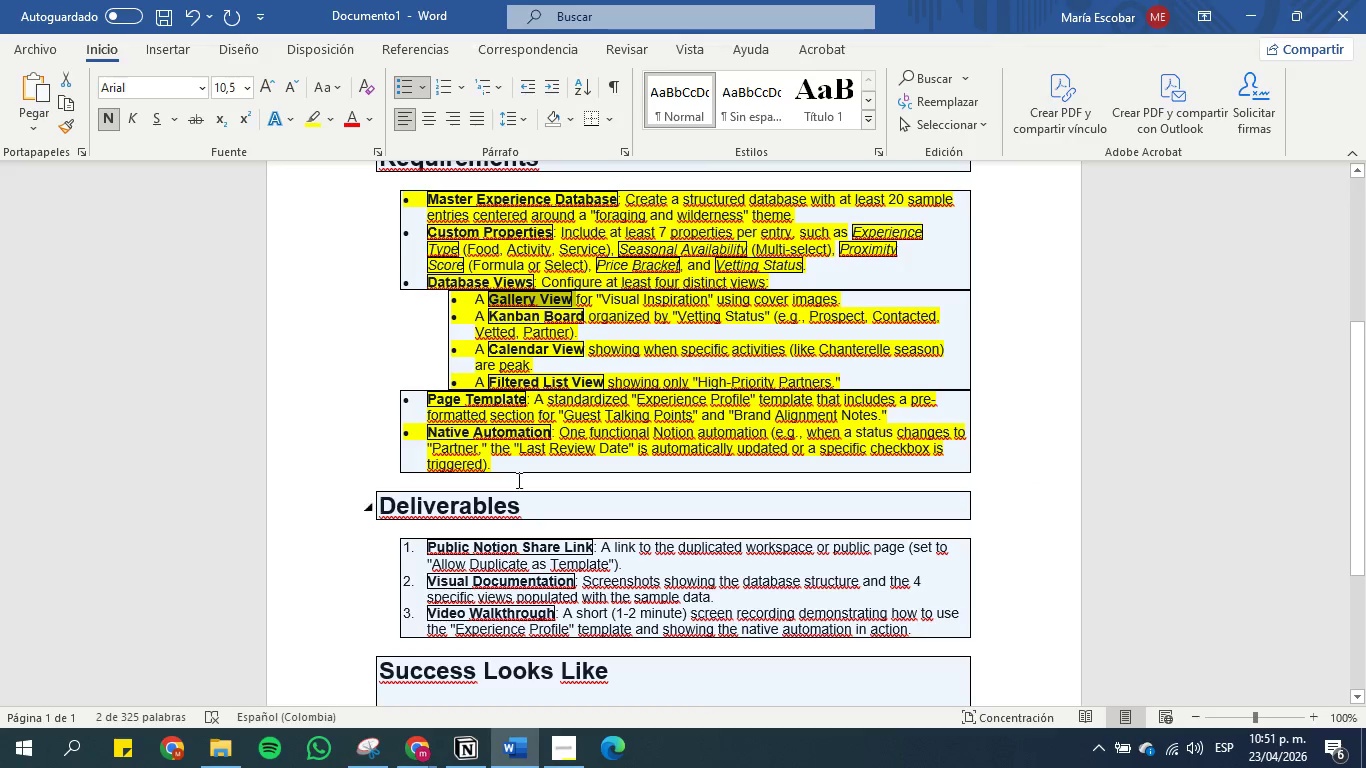 
left_click([507, 391])
 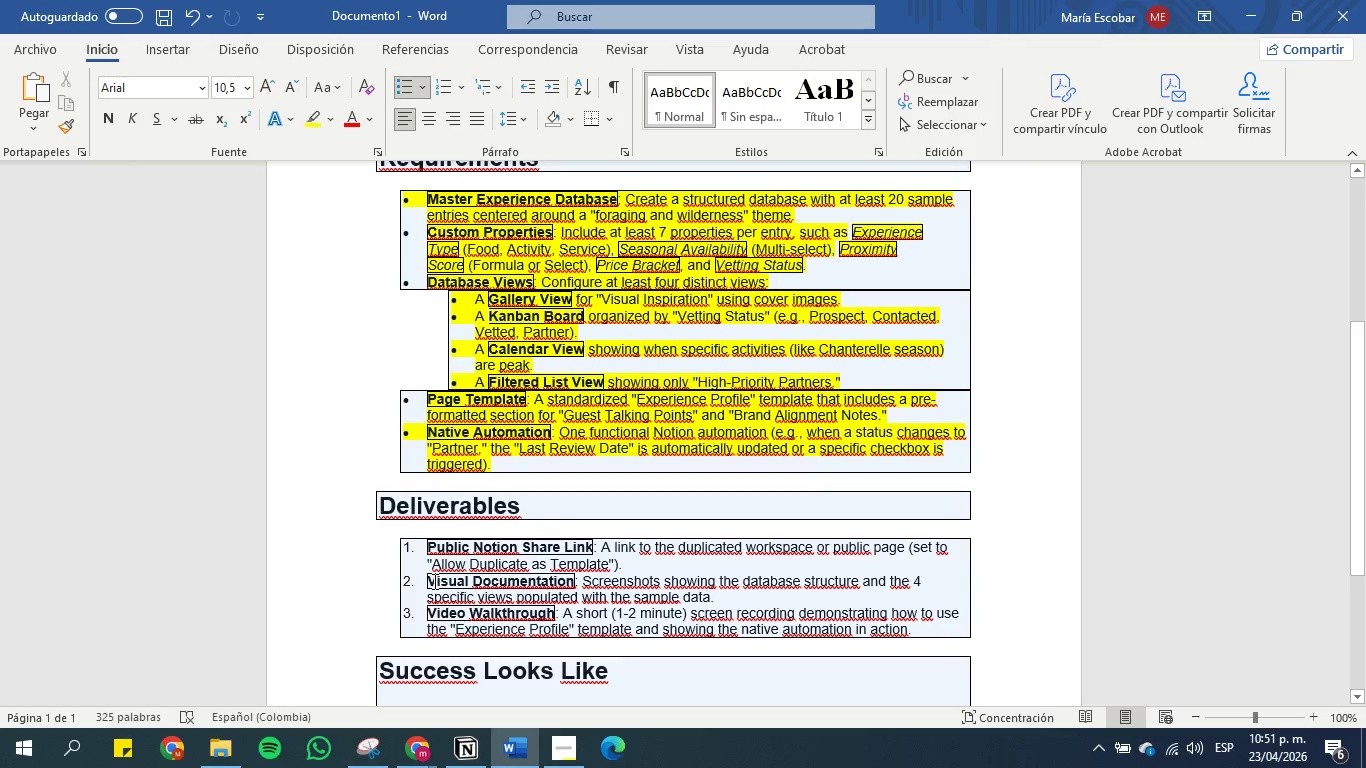 
left_click_drag(start_coordinate=[430, 580], to_coordinate=[552, 583])
 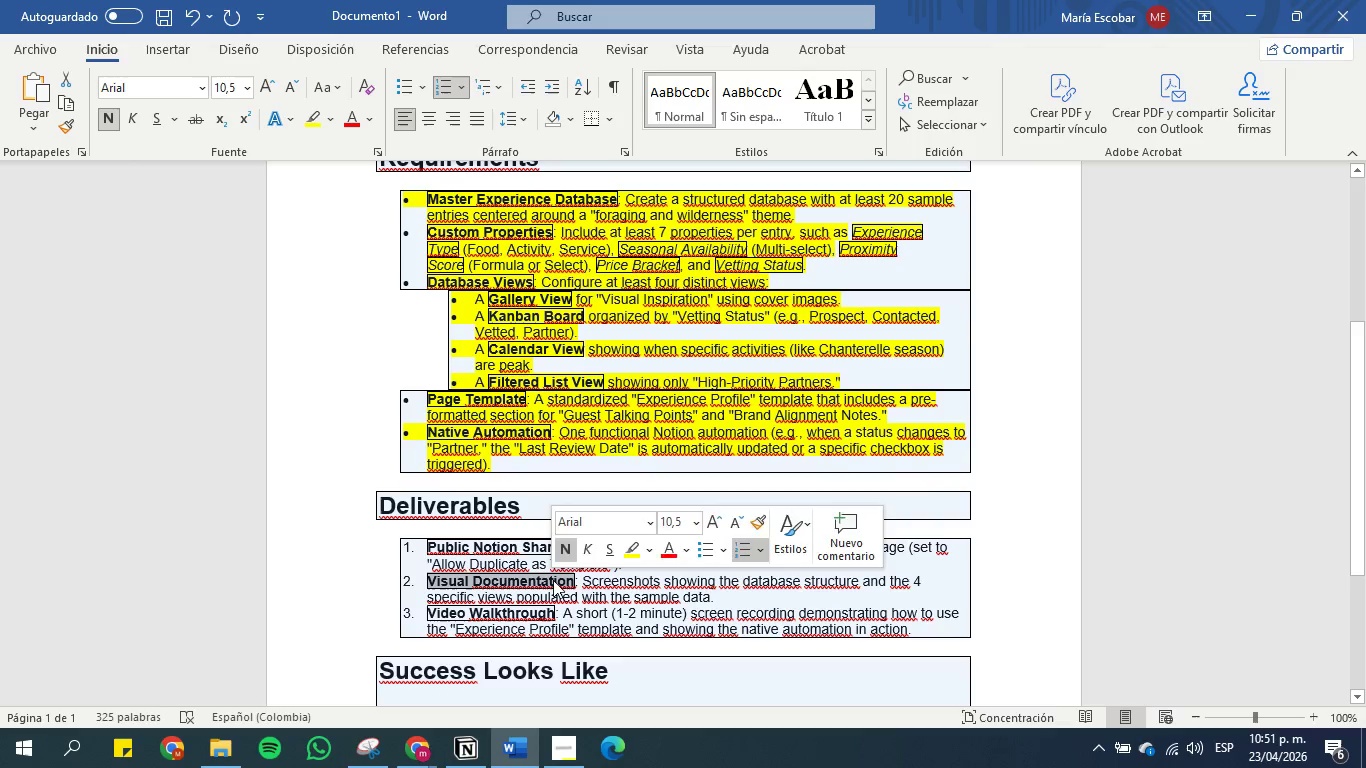 
key(Control+C)
 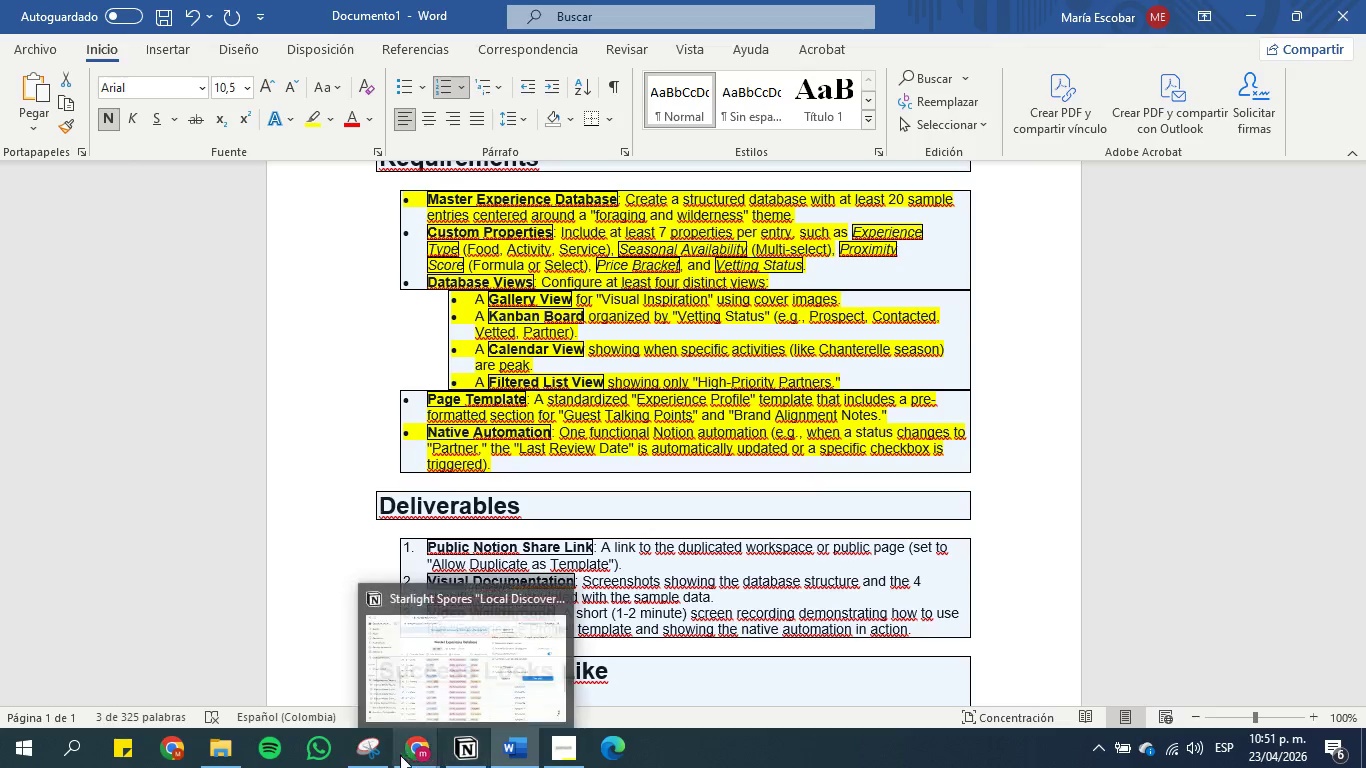 
left_click([359, 752])
 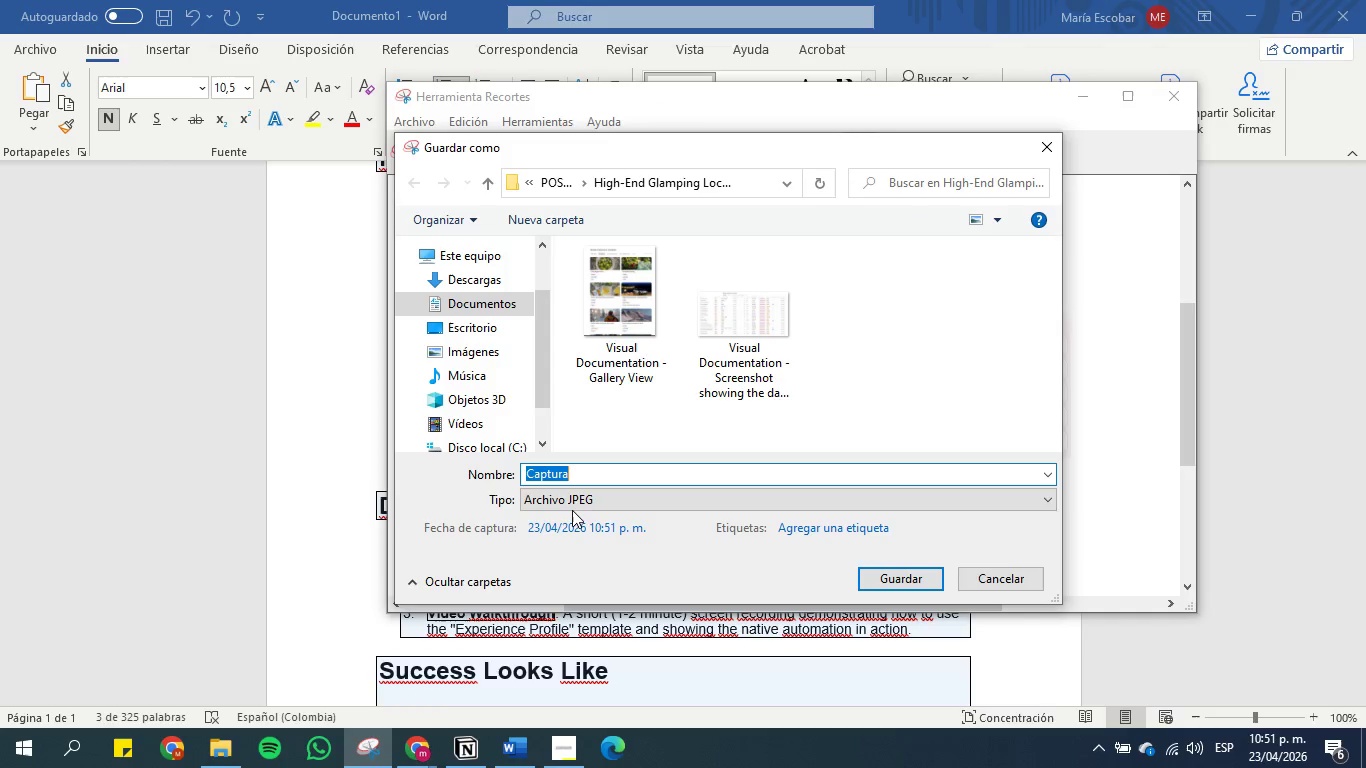 
key(Control+V)
 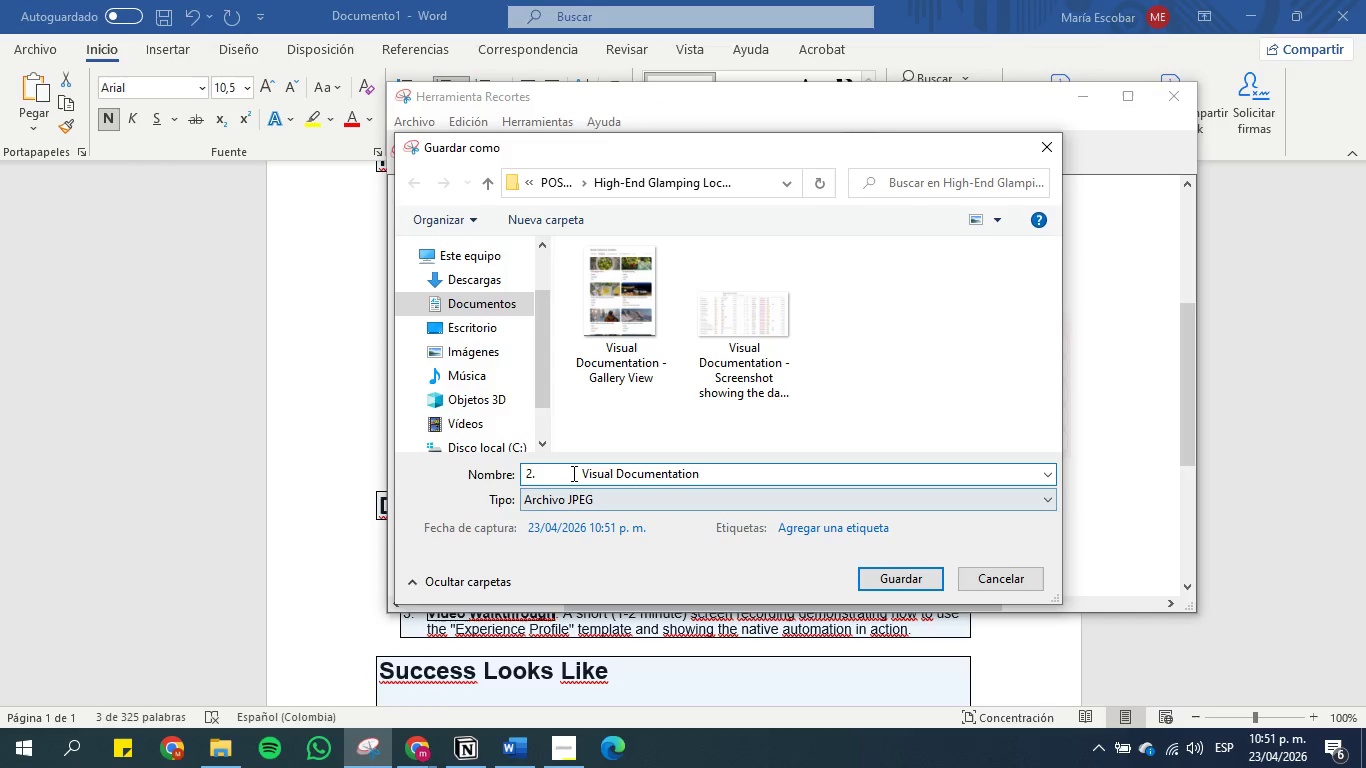 
left_click_drag(start_coordinate=[580, 472], to_coordinate=[479, 473])
 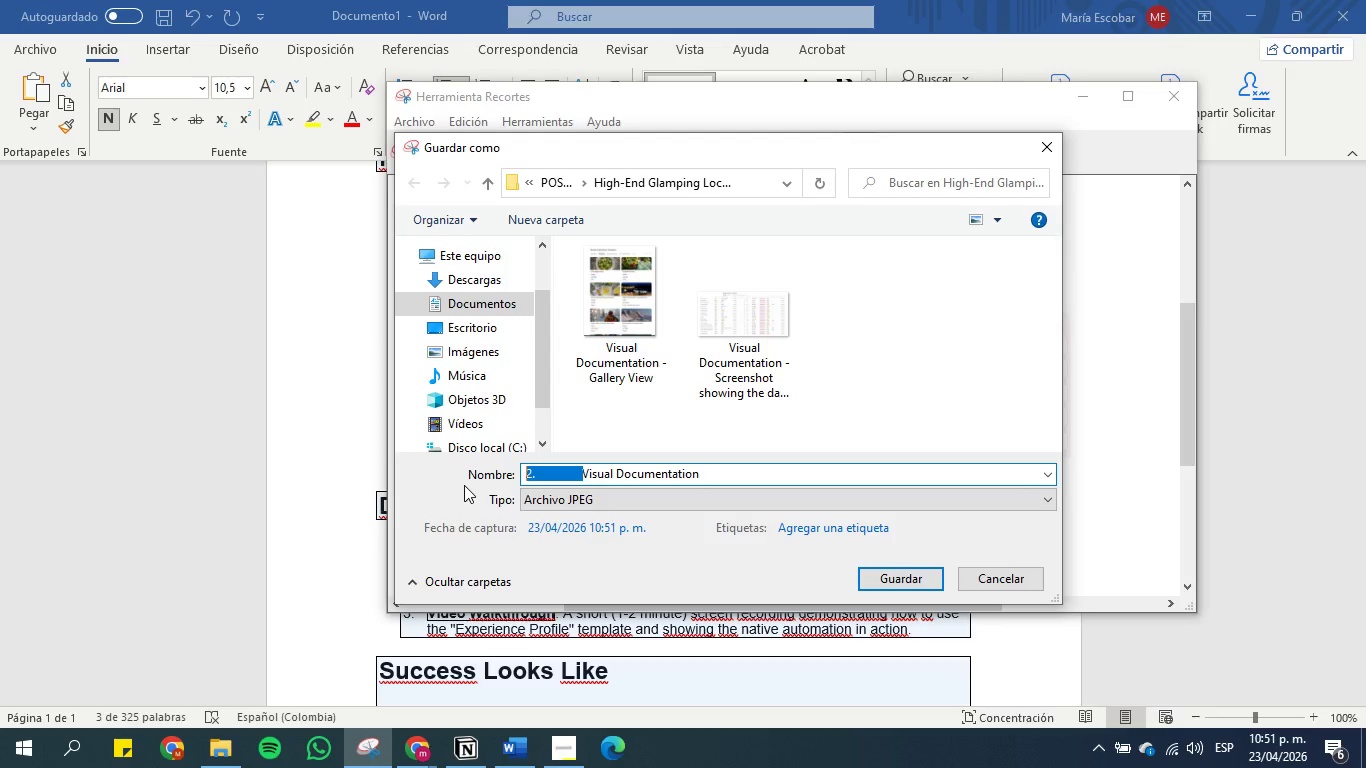 
key(Backspace)
 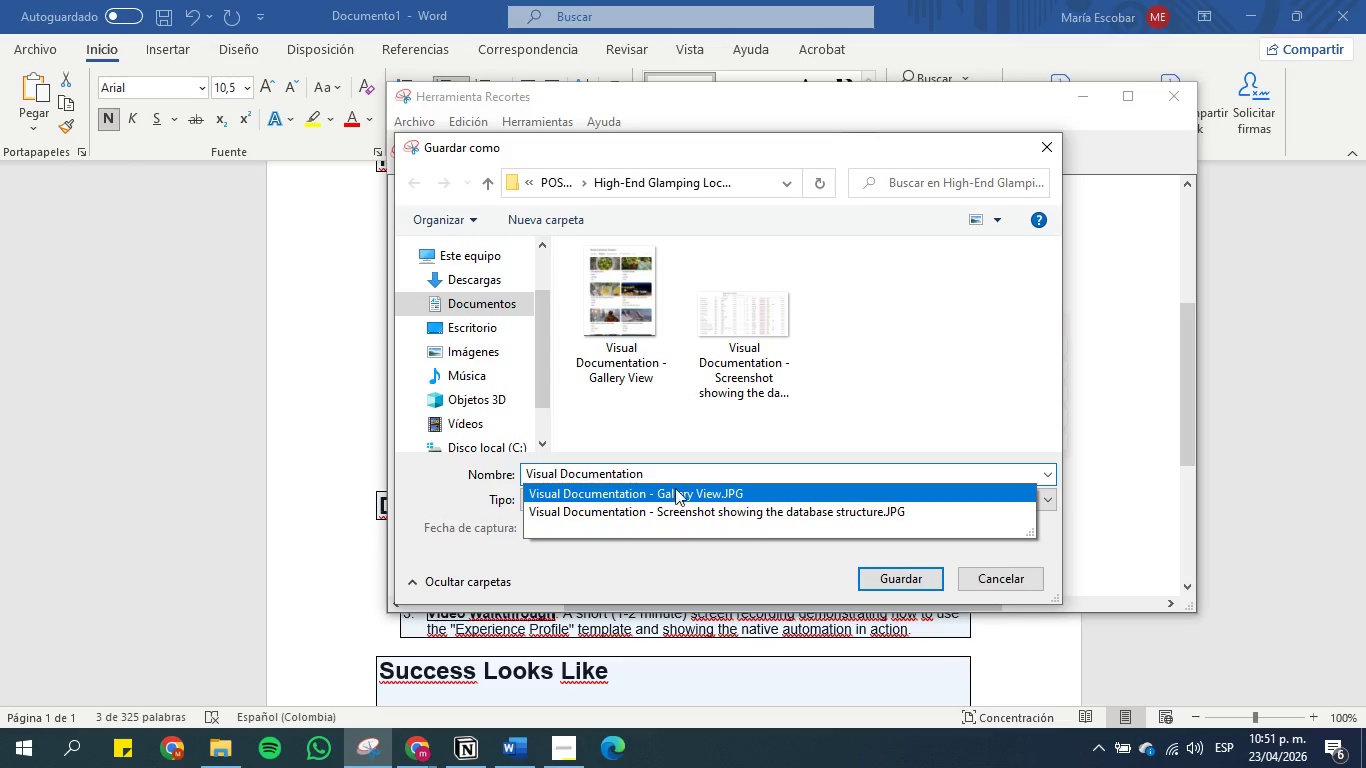 
left_click([683, 478])
 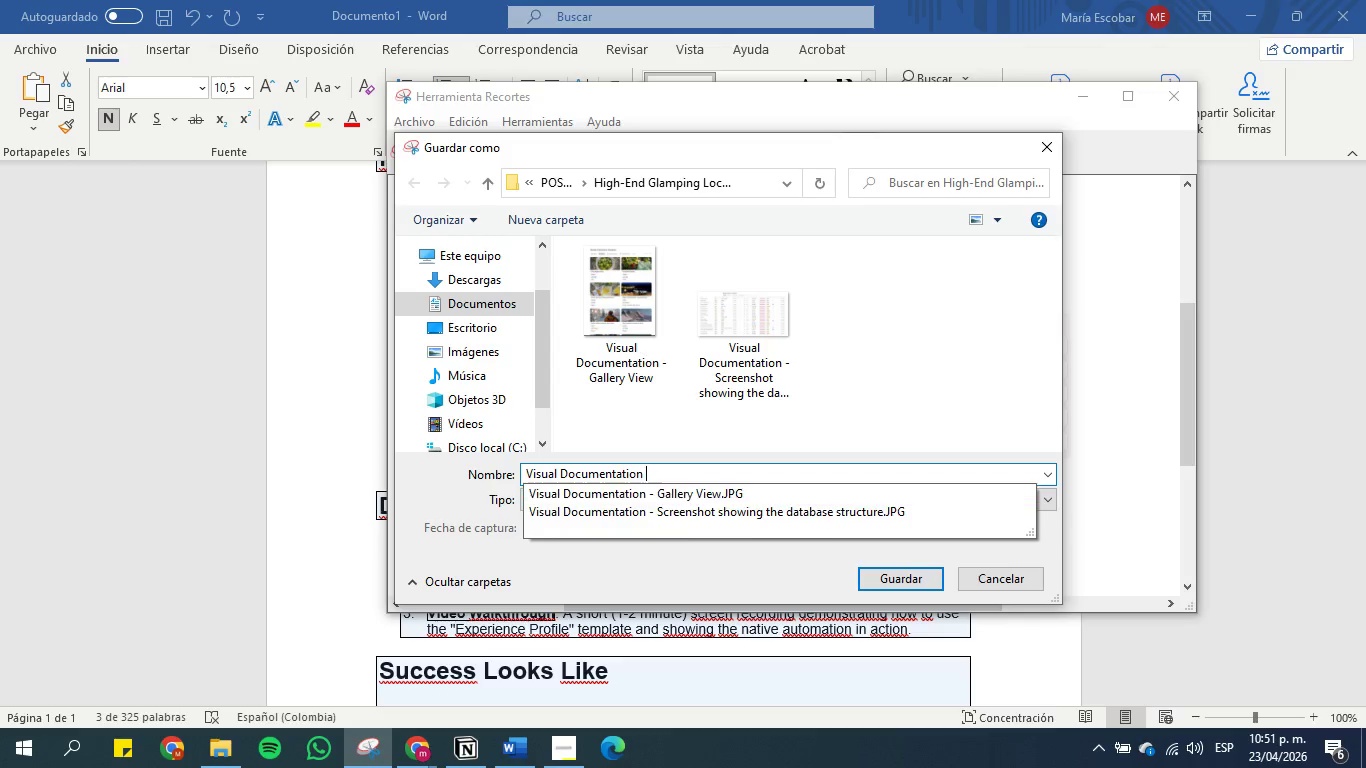 
key(Space)
 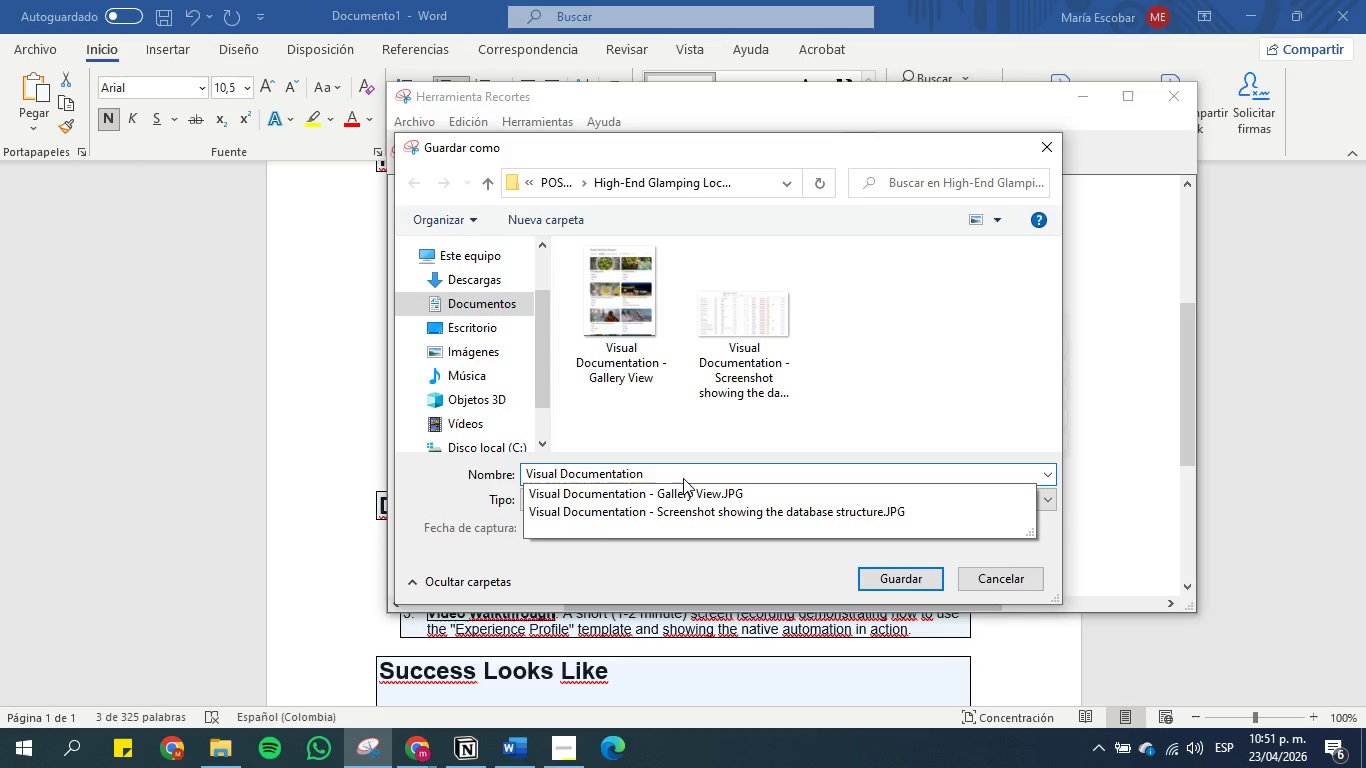 
key(Minus)
 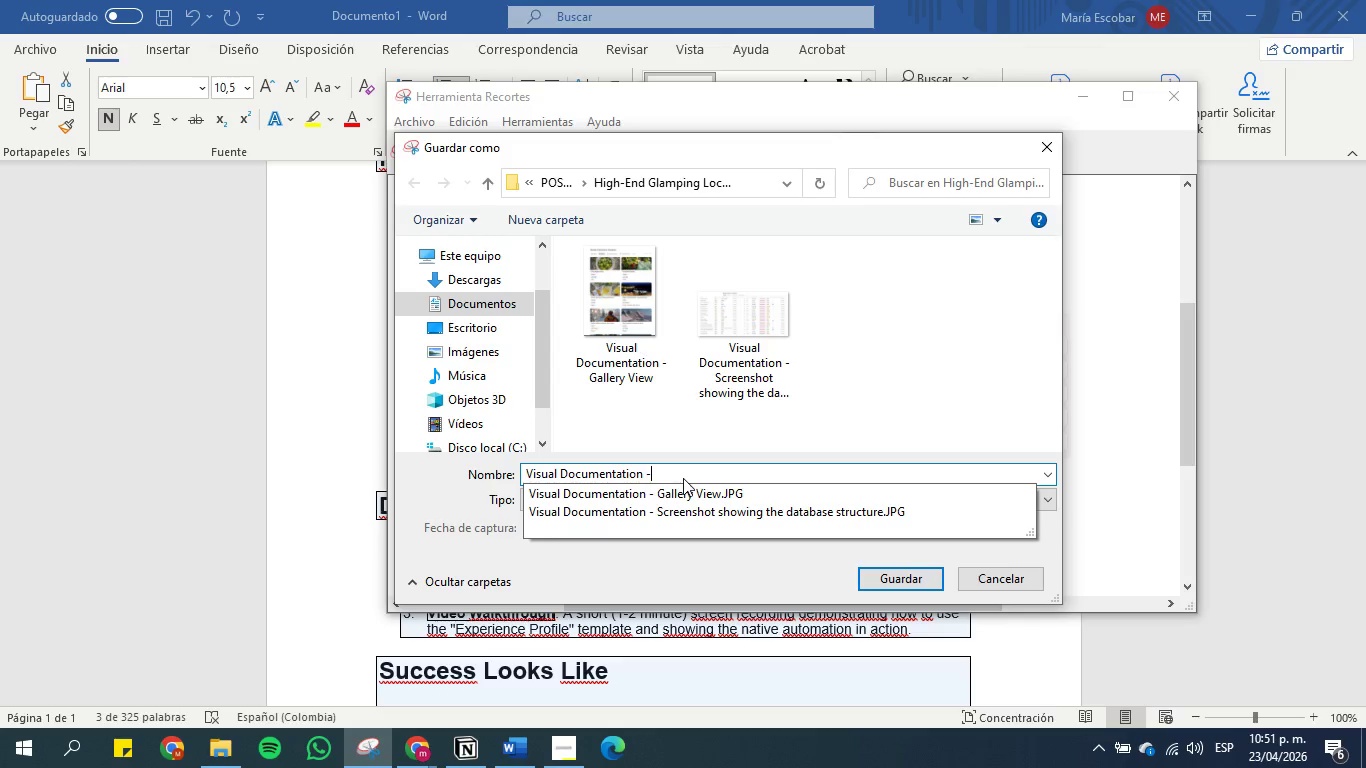 
key(Space)
 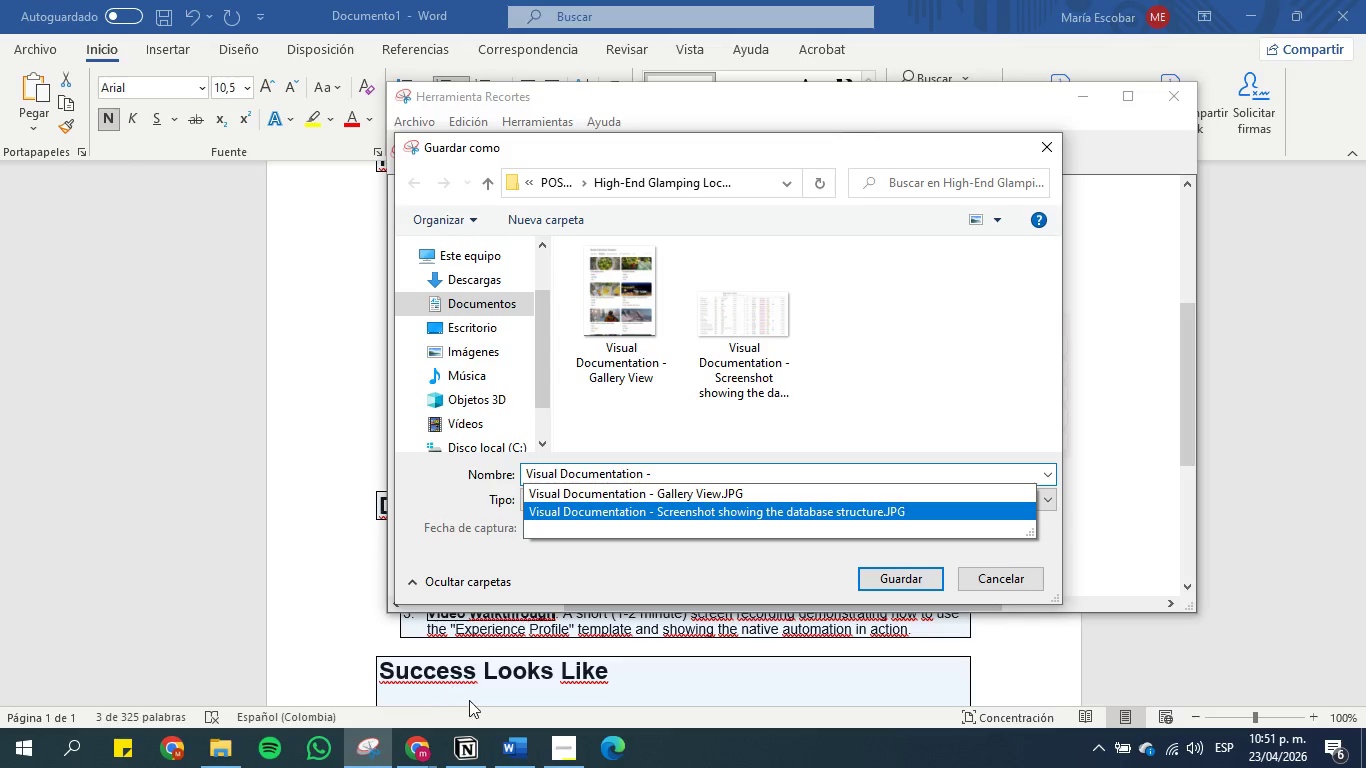 
left_click([535, 762])
 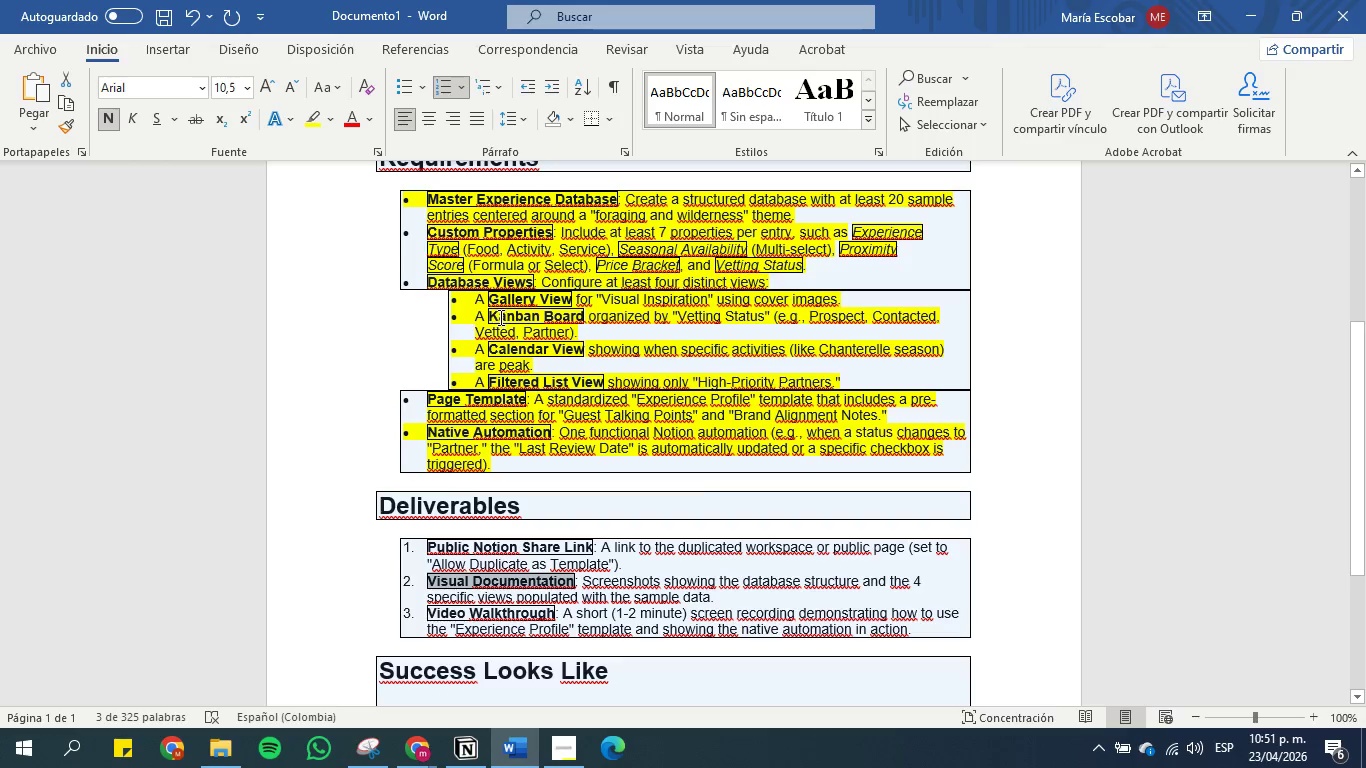 
left_click_drag(start_coordinate=[492, 317], to_coordinate=[570, 317])
 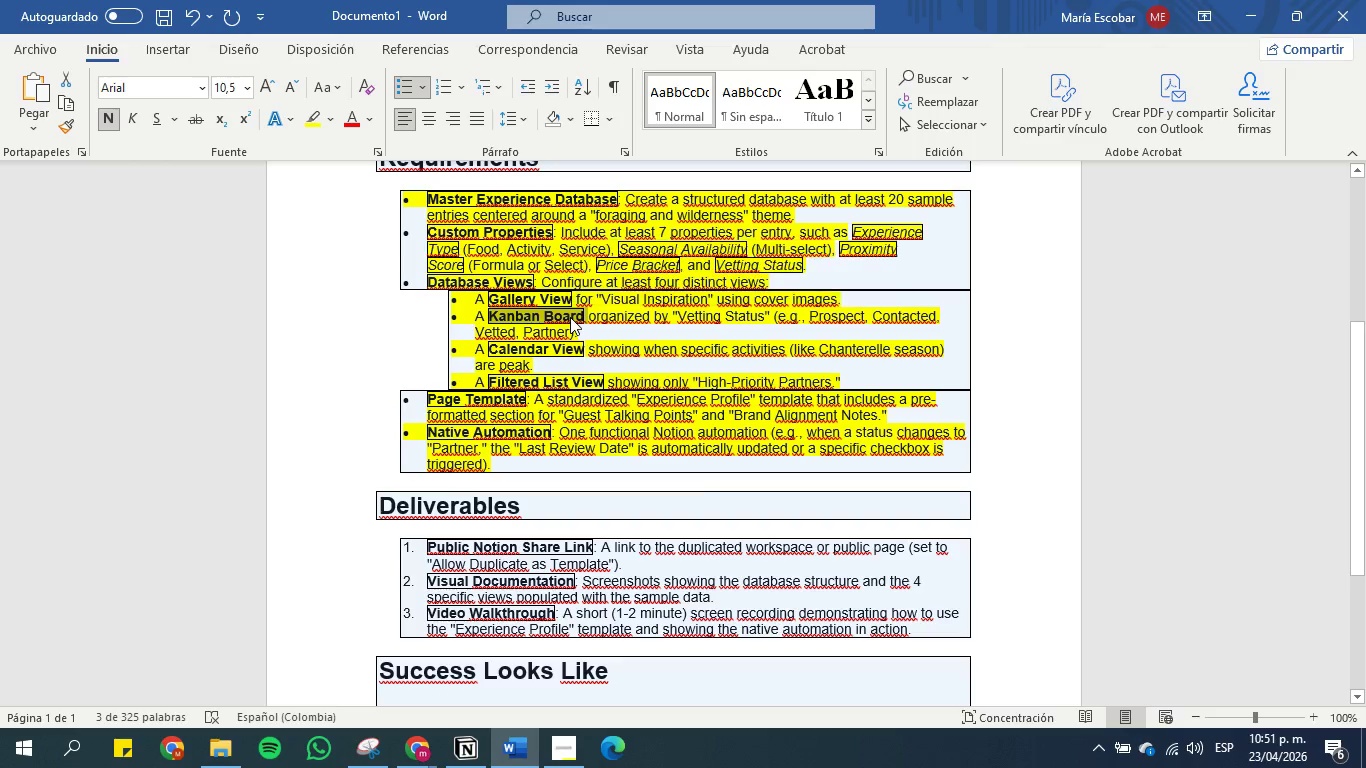 
key(Control+C)
 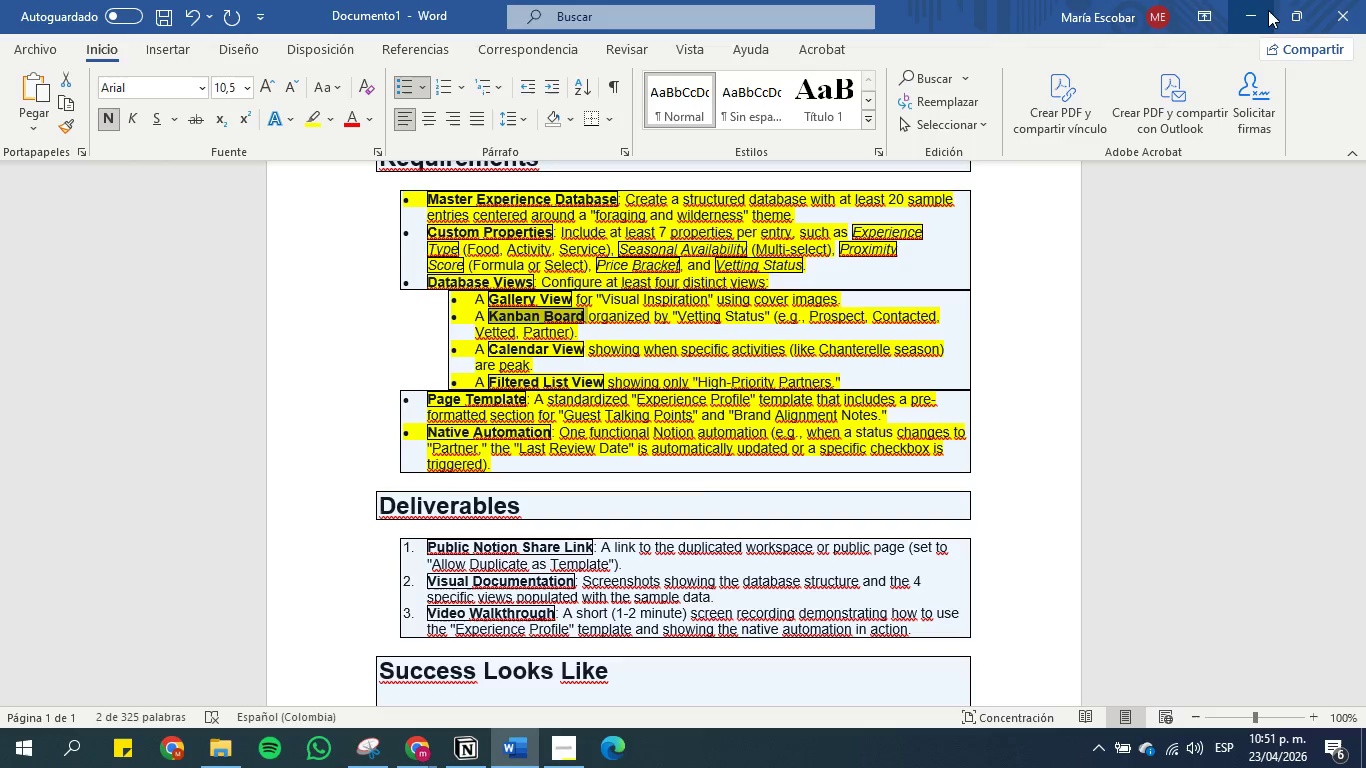 
left_click([1268, 9])
 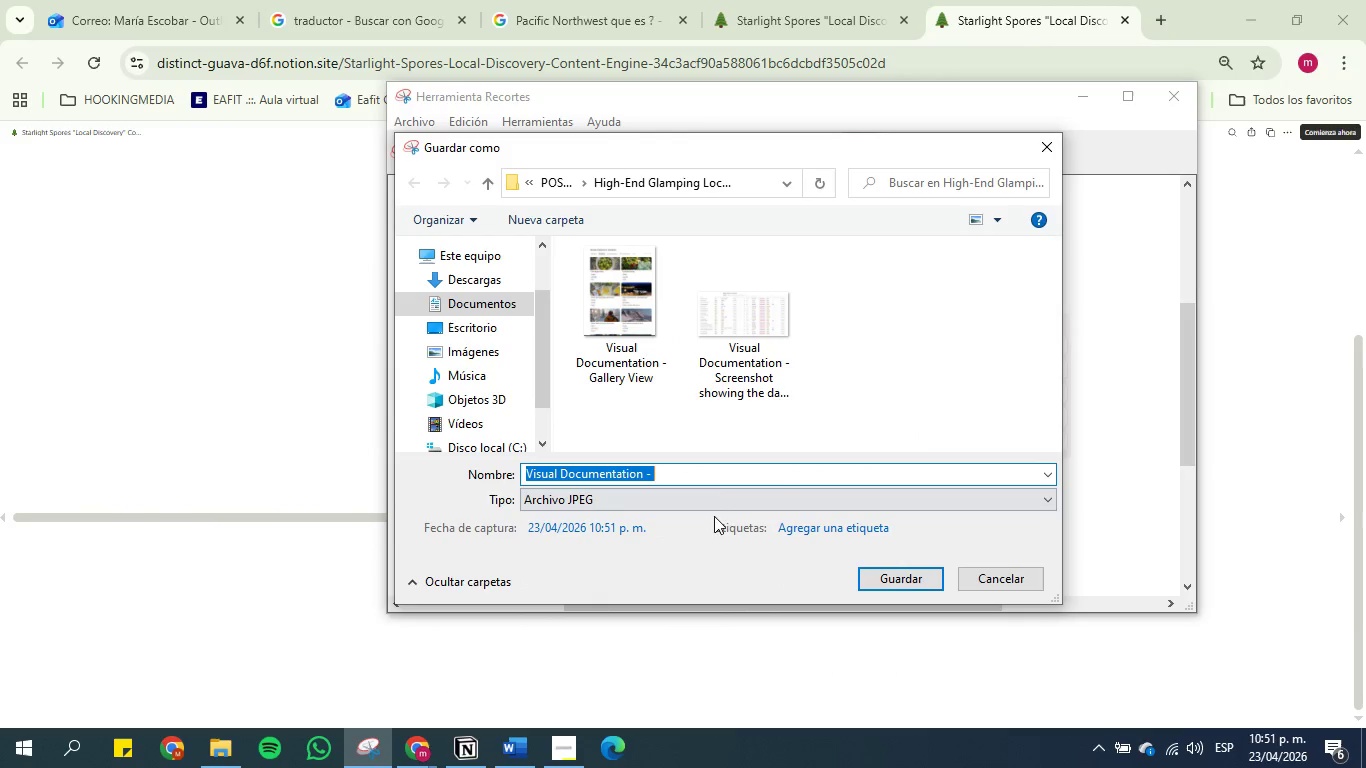 
left_click([721, 472])
 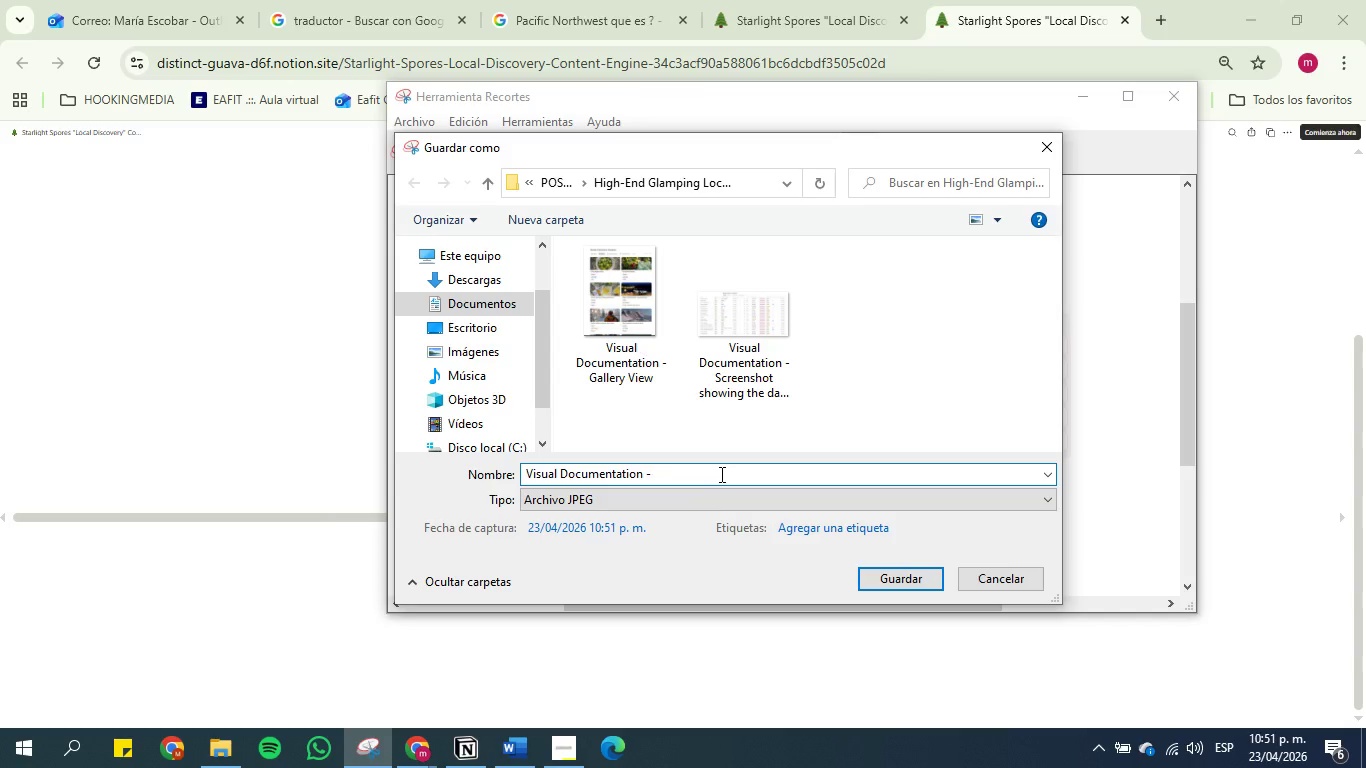 
type(Viw)
key(Backspace)
type(ew )
 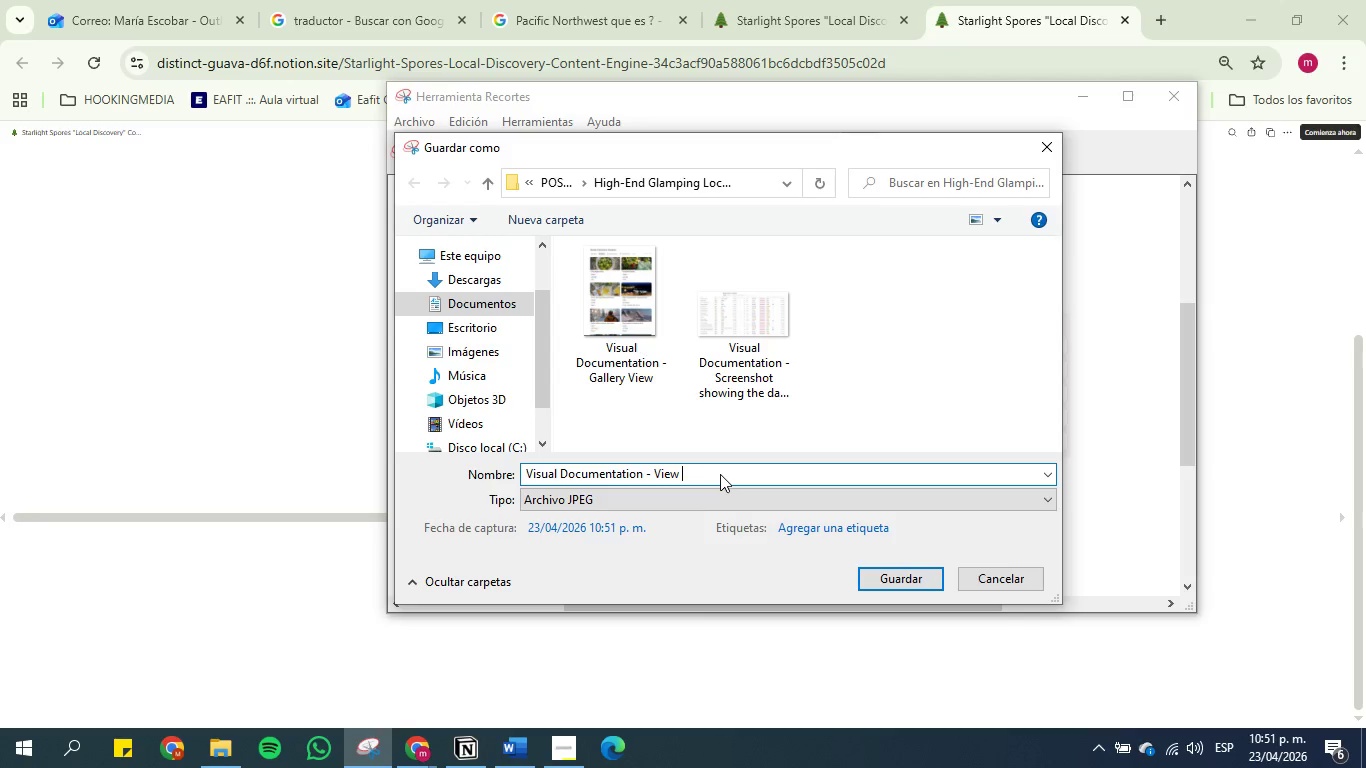 
key(Control+V)
 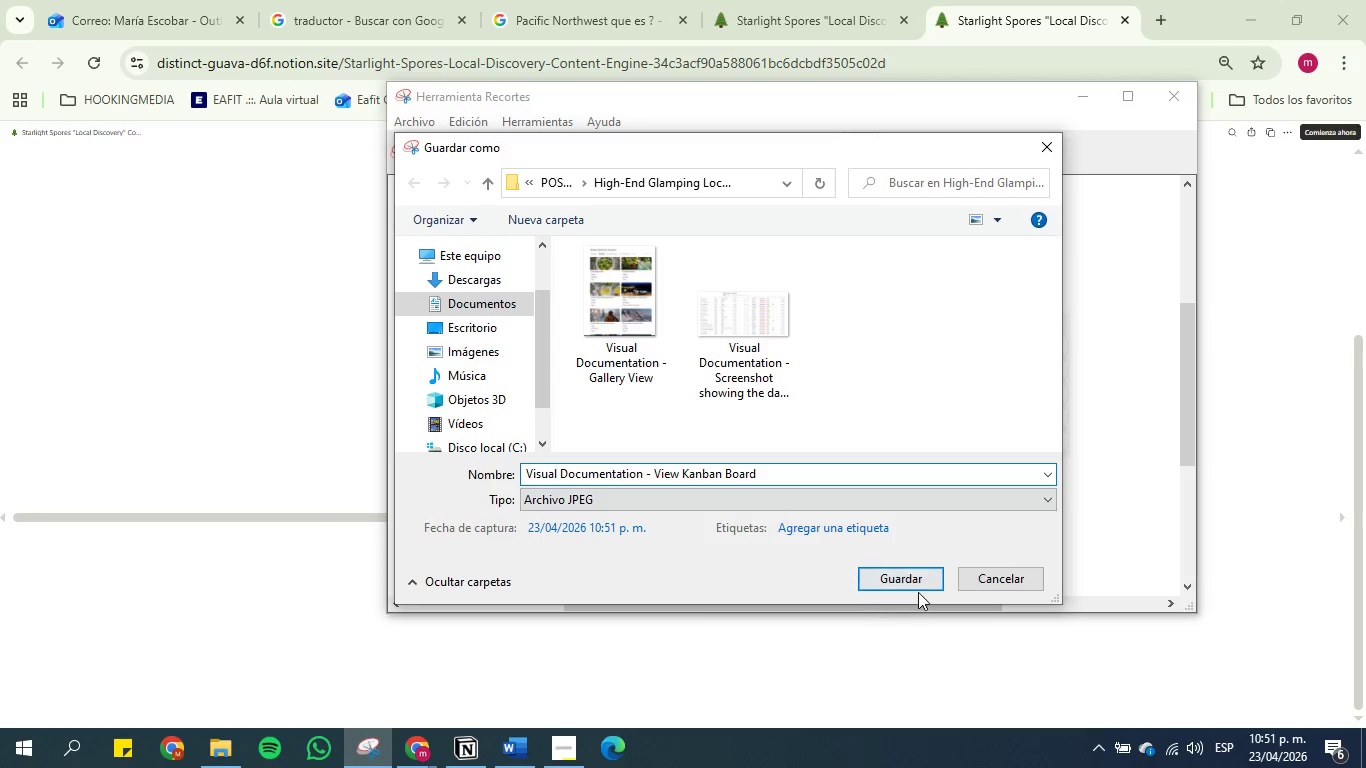 
left_click([923, 577])
 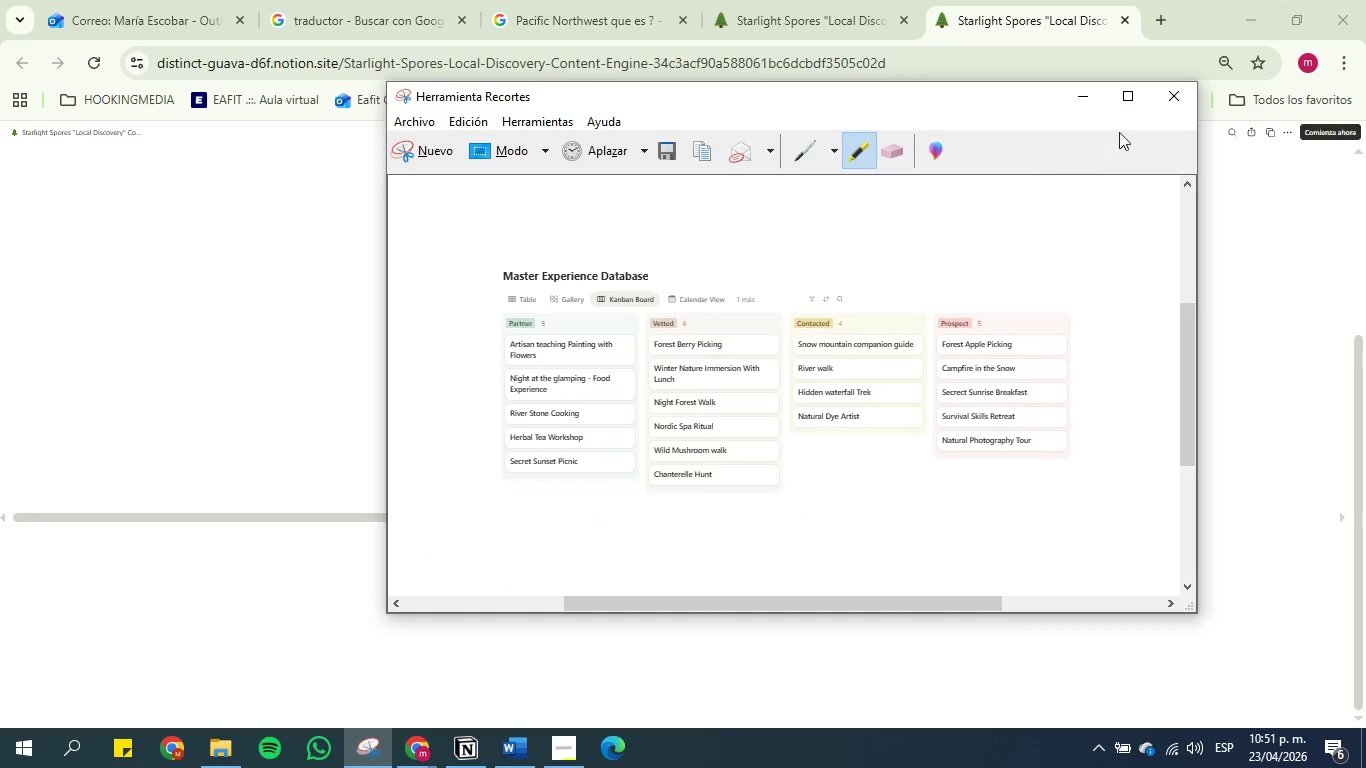 
left_click([1090, 104])
 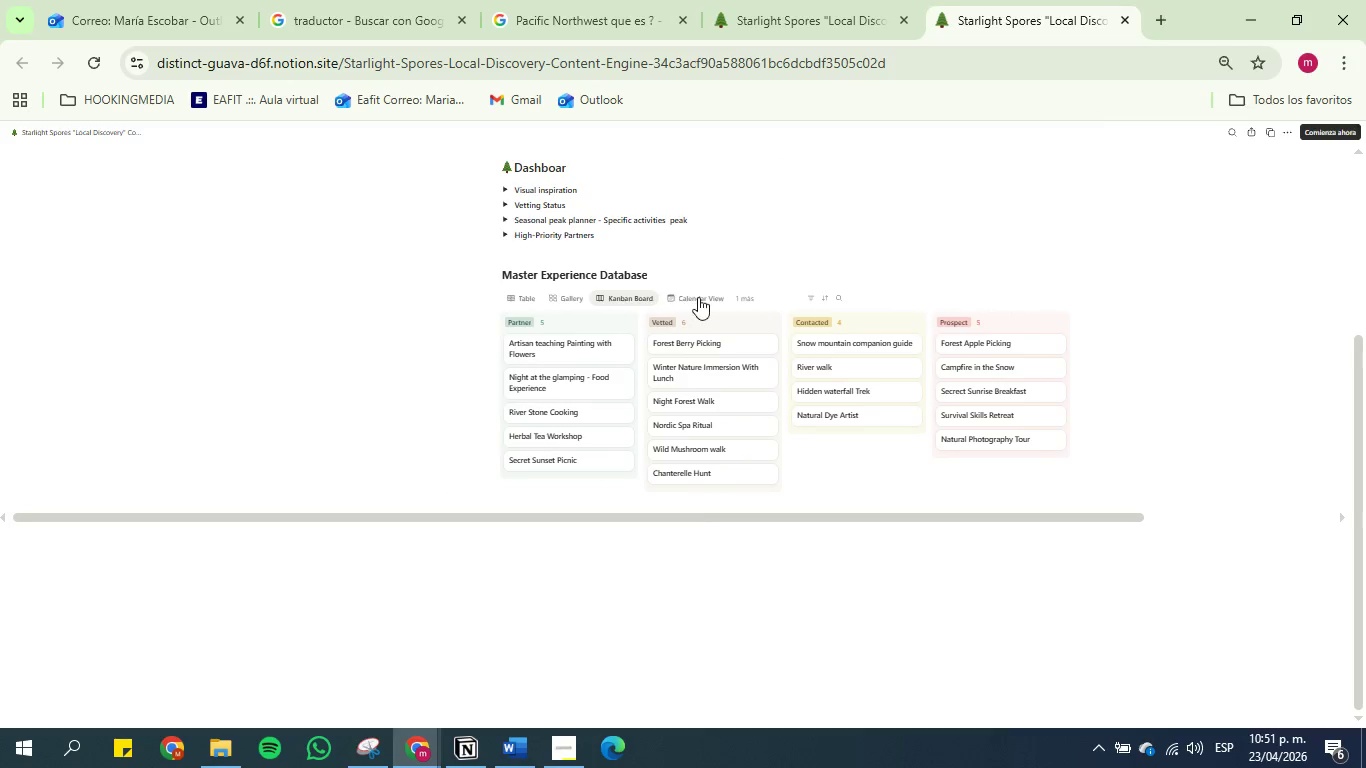 
left_click([698, 297])
 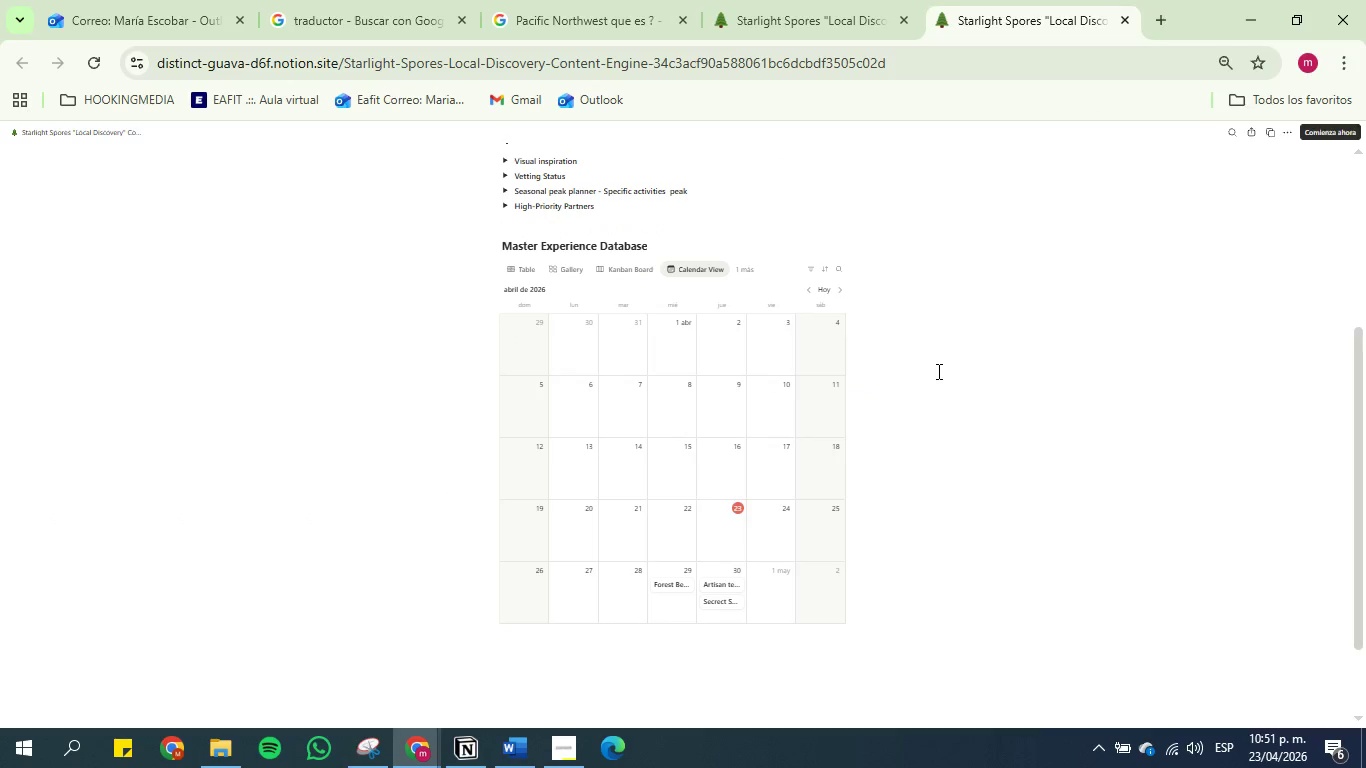 
scroll: coordinate [940, 371], scroll_direction: down, amount: 1.0
 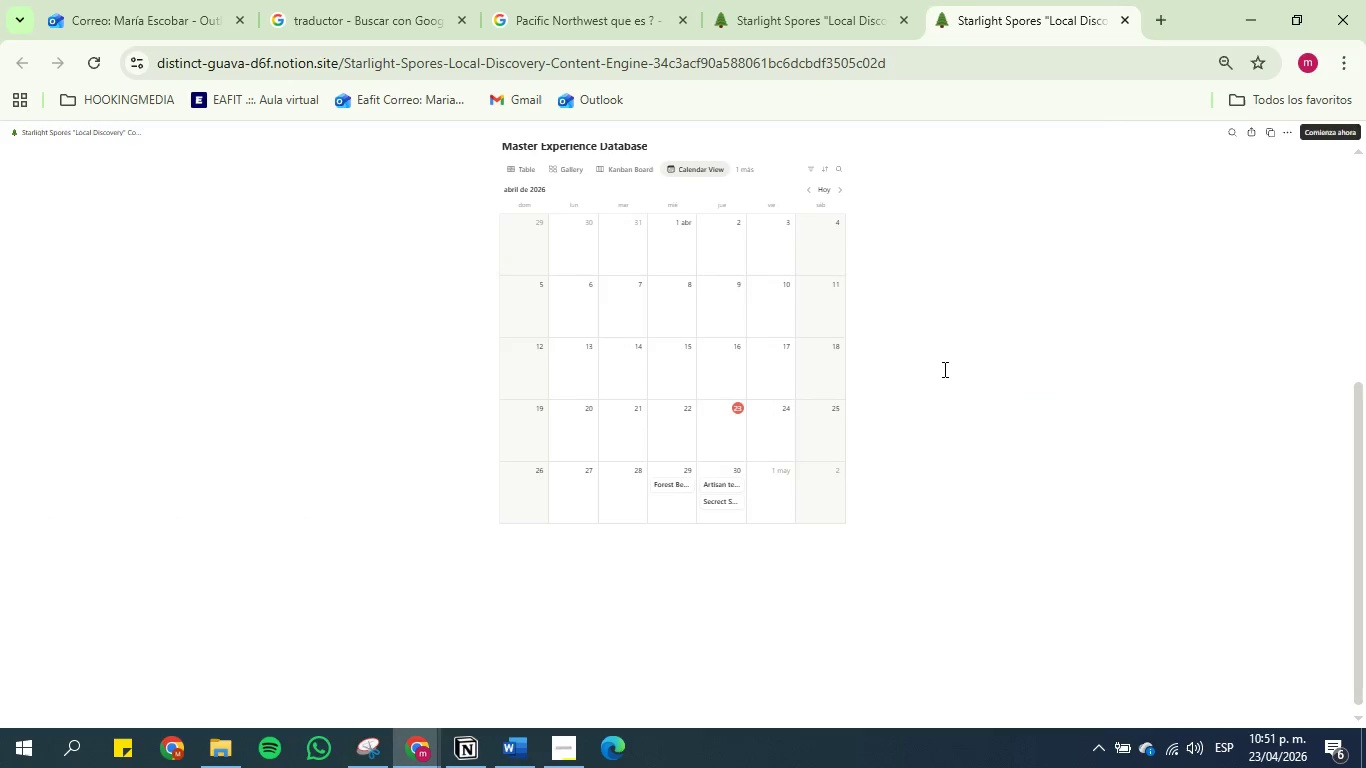 
scroll: coordinate [943, 369], scroll_direction: up, amount: 1.0
 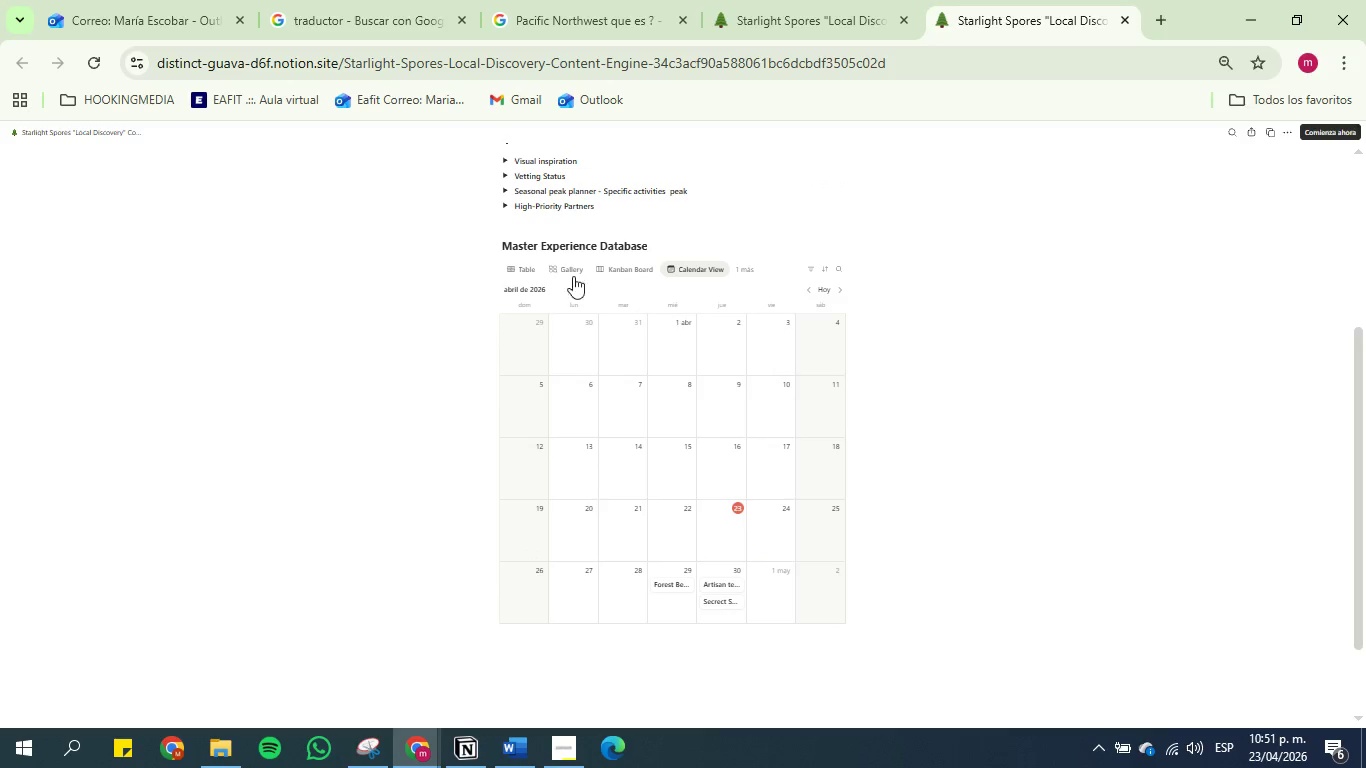 
wait(5.73)
 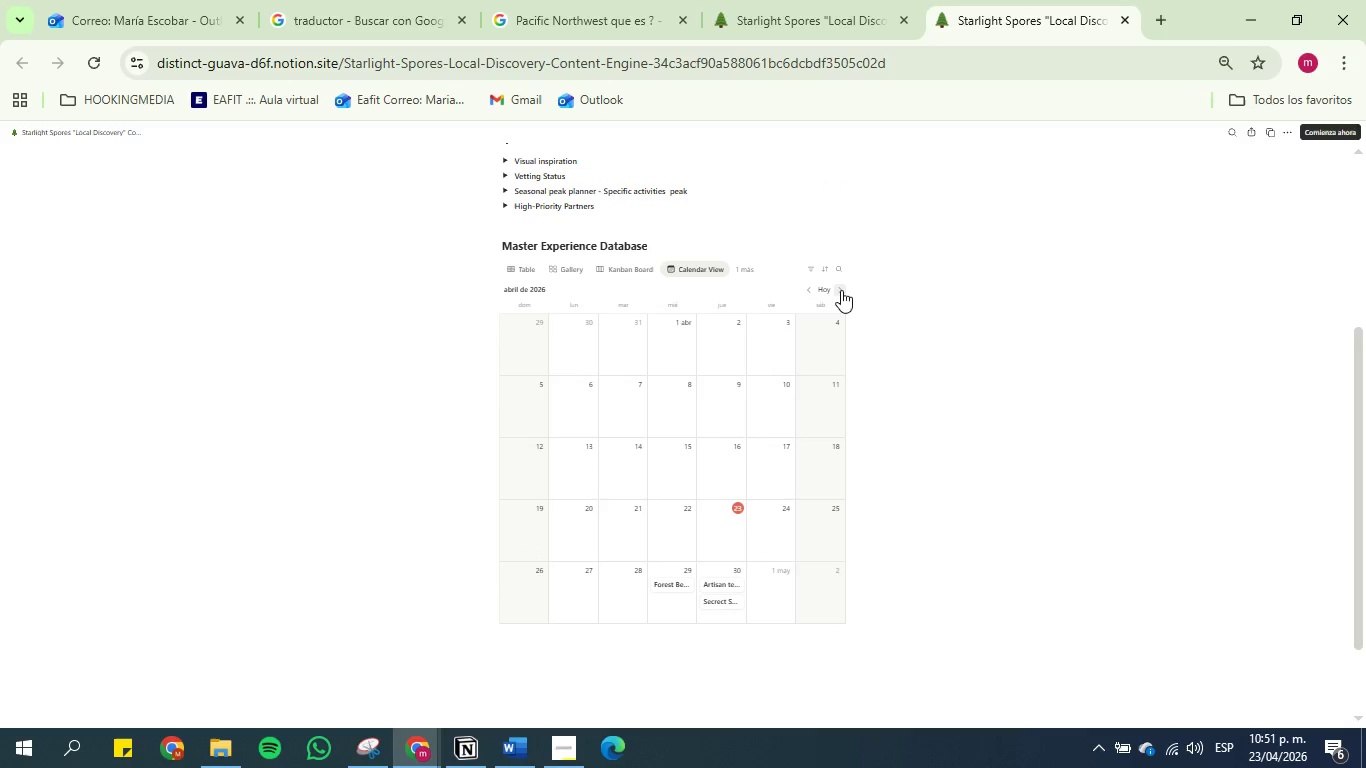 
left_click([371, 759])
 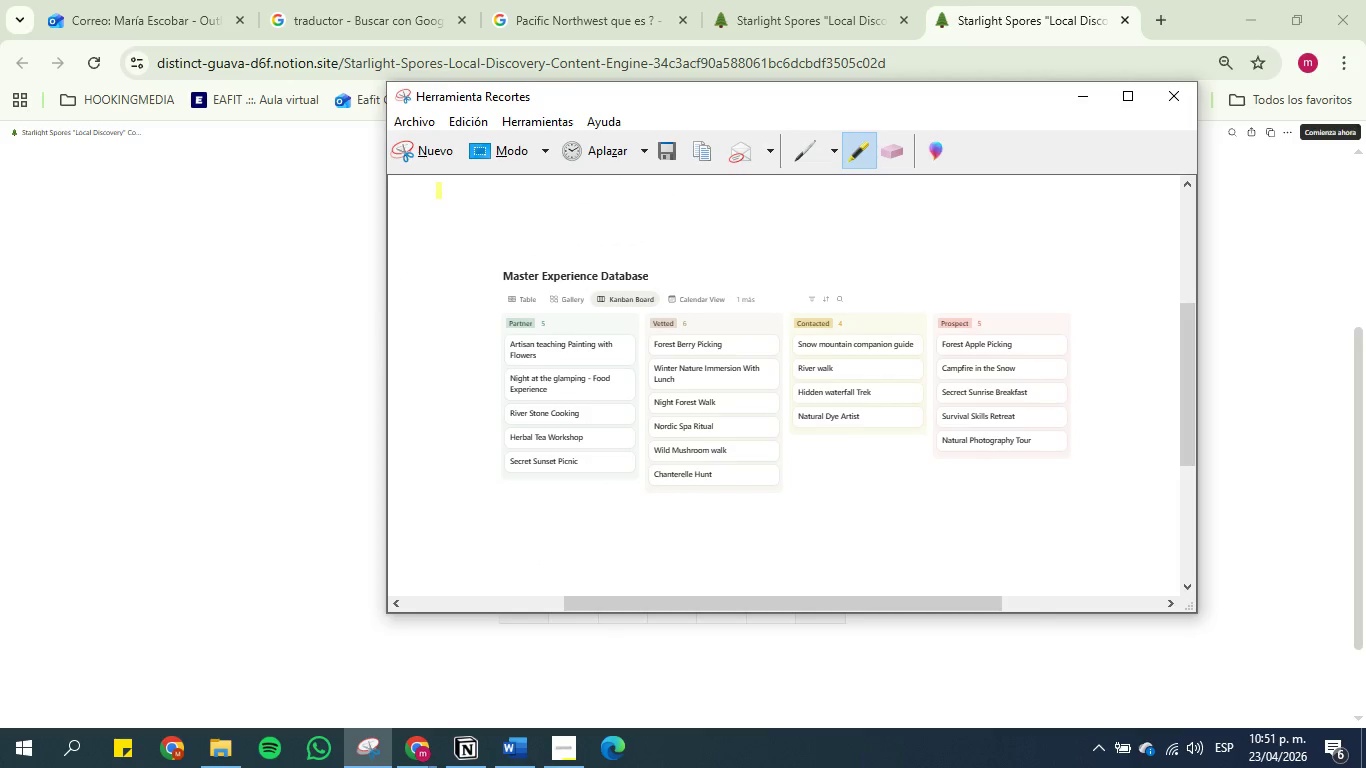 
left_click([437, 157])
 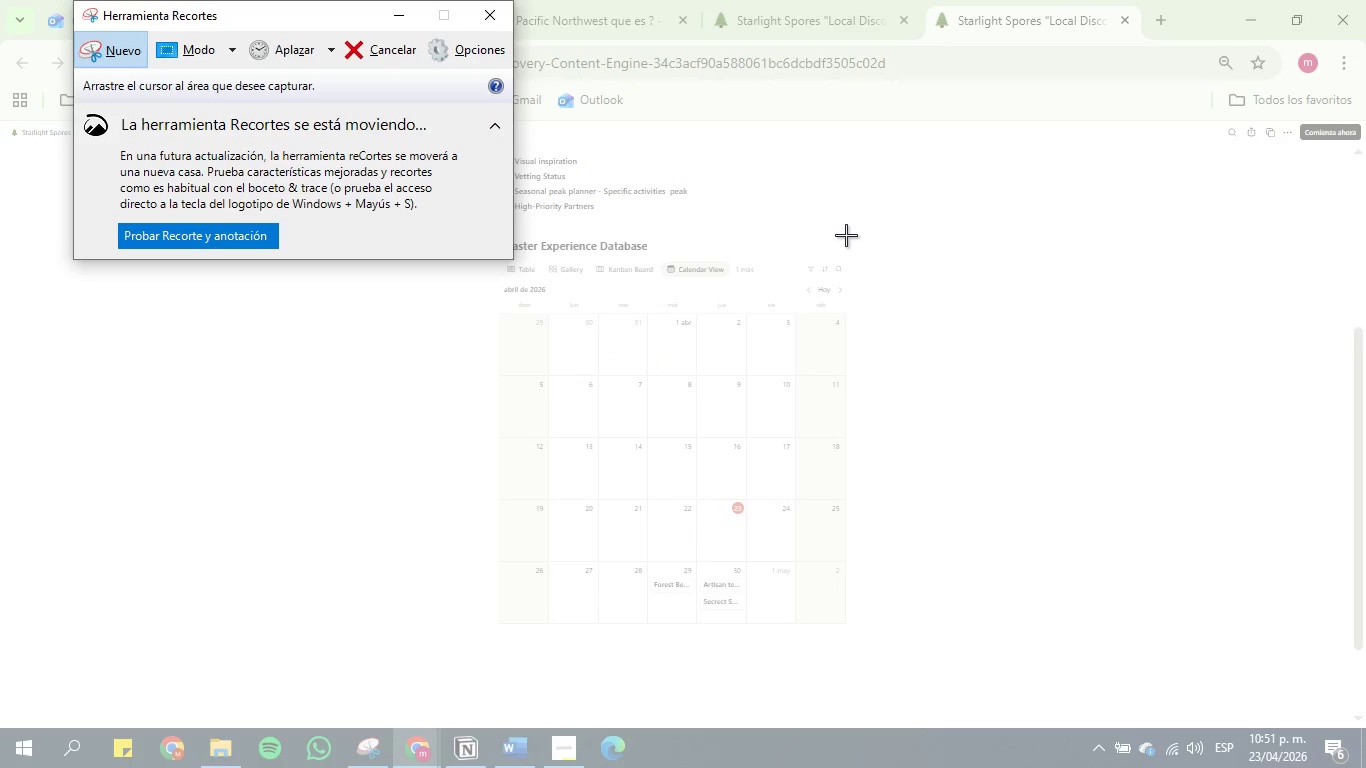 
left_click_drag(start_coordinate=[866, 225], to_coordinate=[480, 641])
 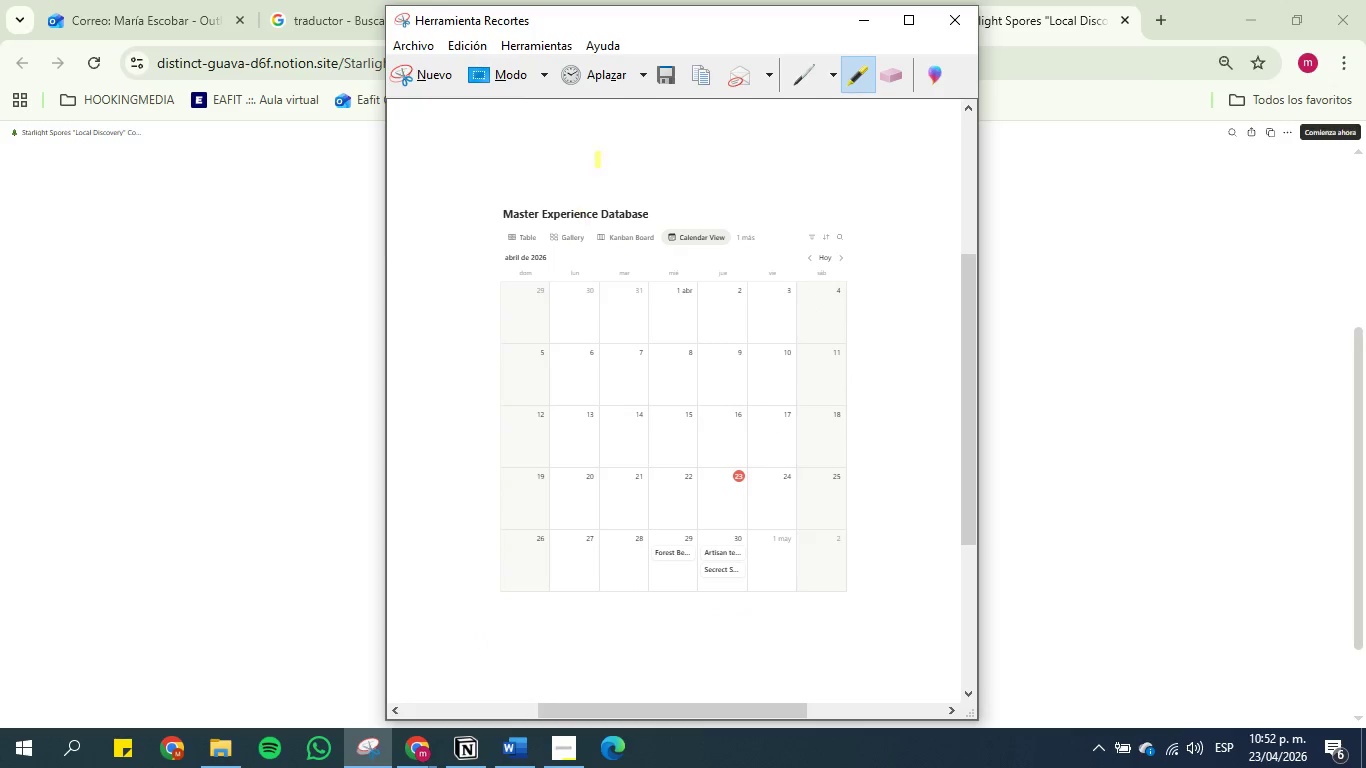 
left_click([674, 80])
 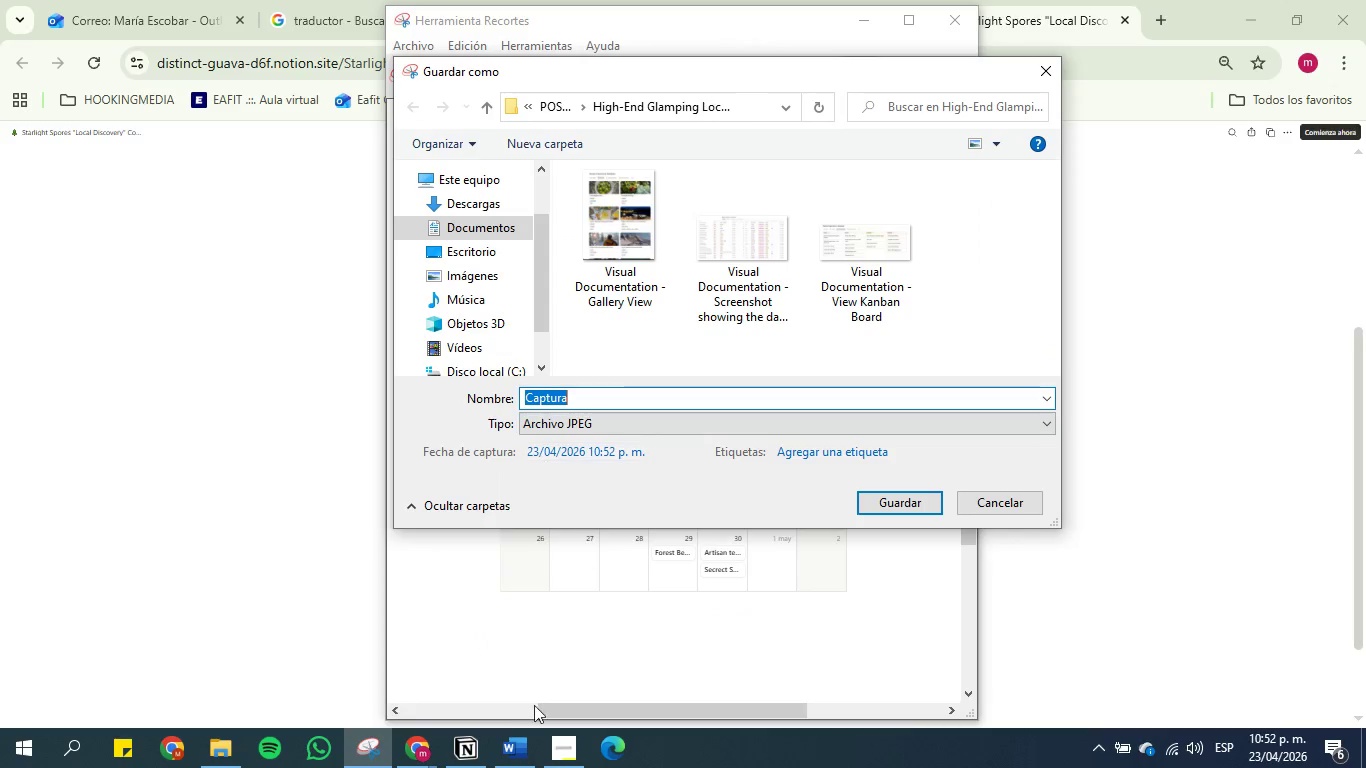 
left_click([507, 749])
 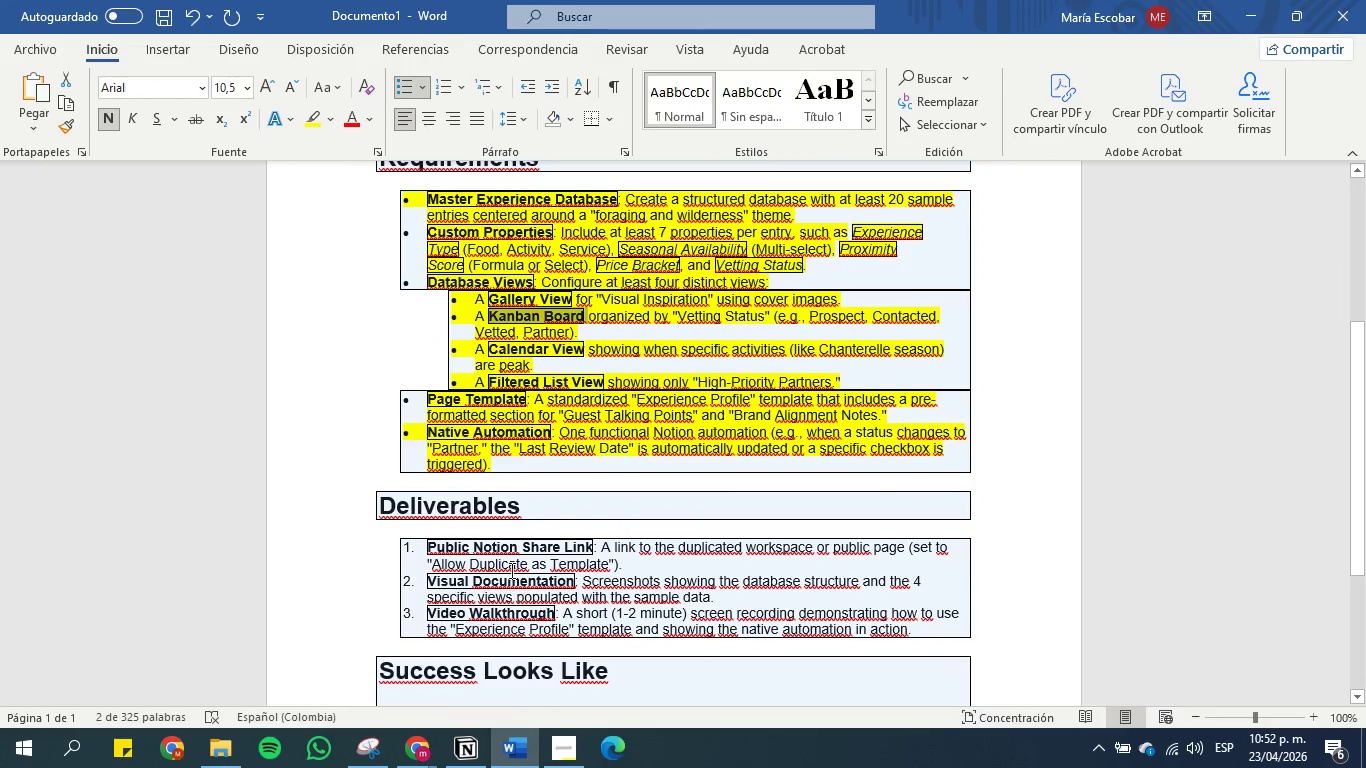 
left_click([510, 569])
 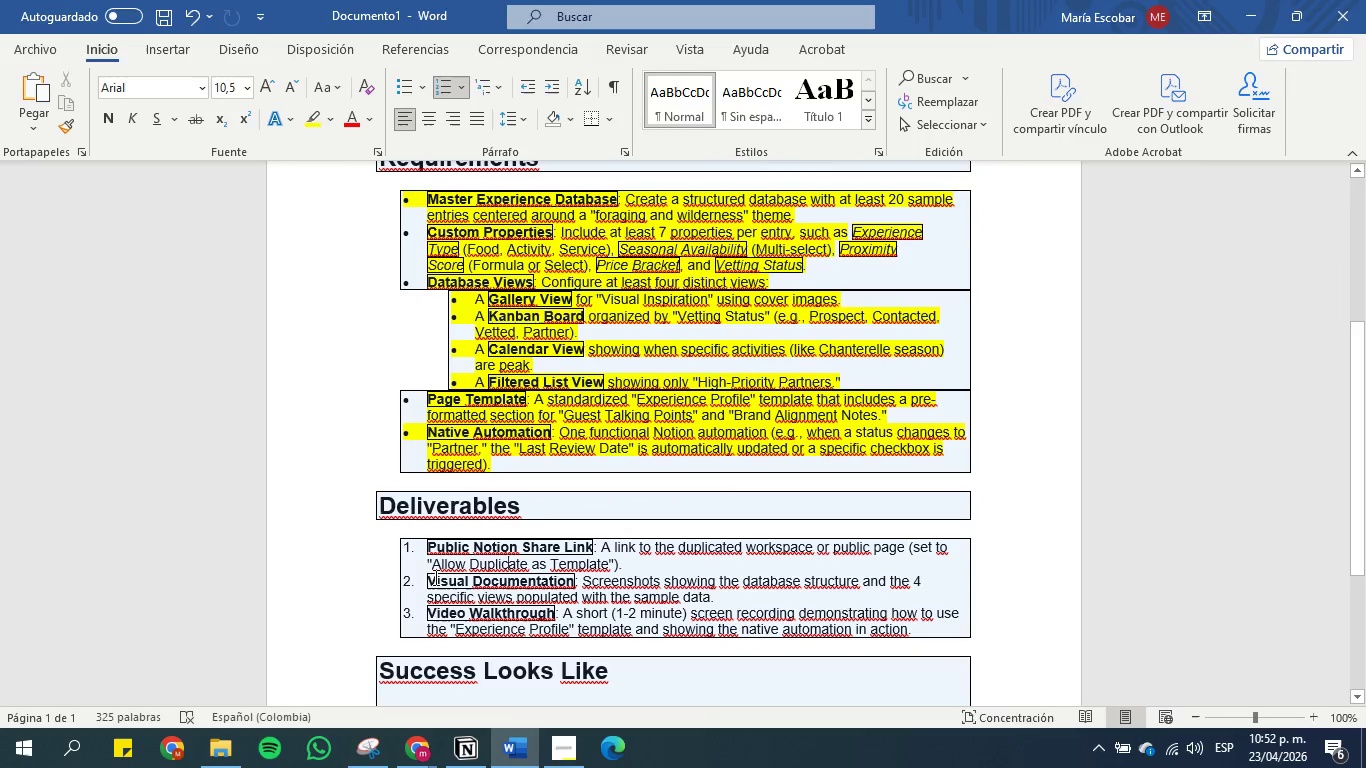 
left_click_drag(start_coordinate=[428, 579], to_coordinate=[531, 580])
 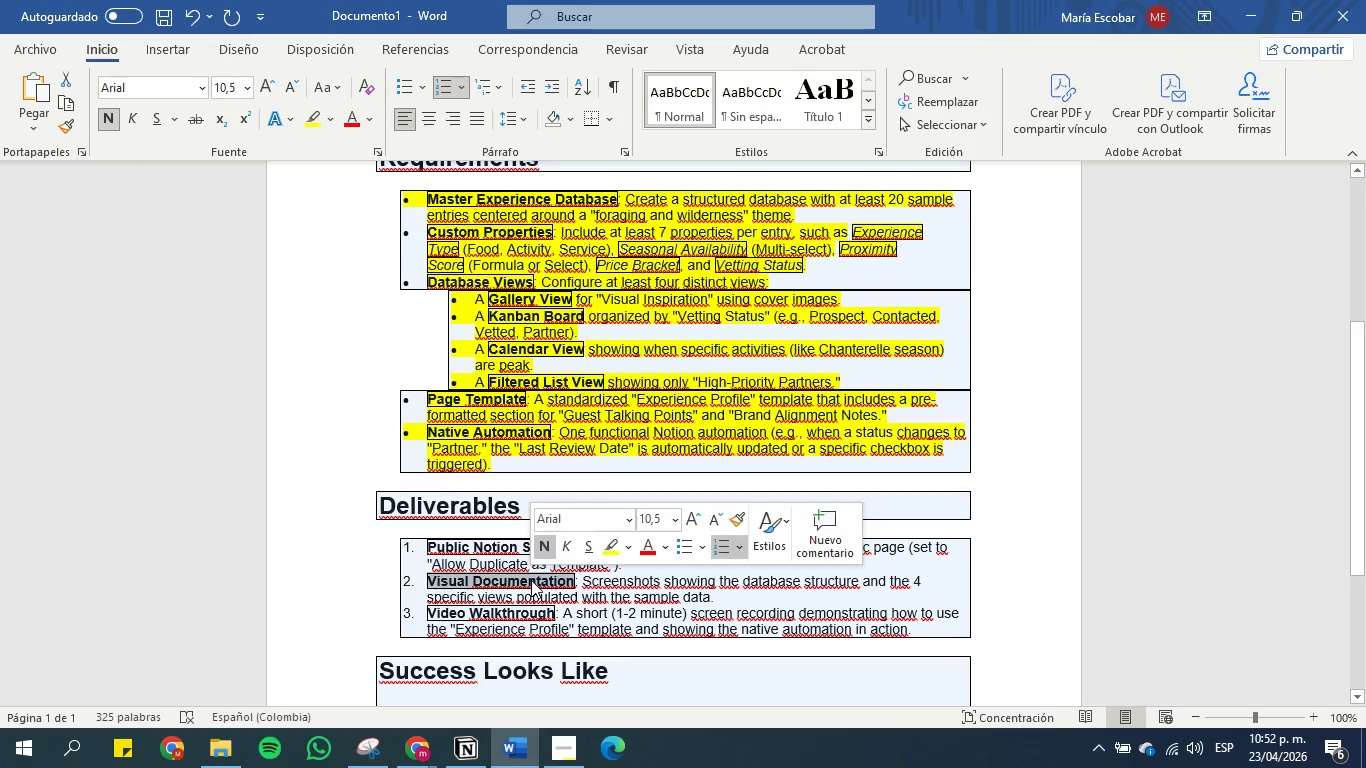 
key(Control+C)
 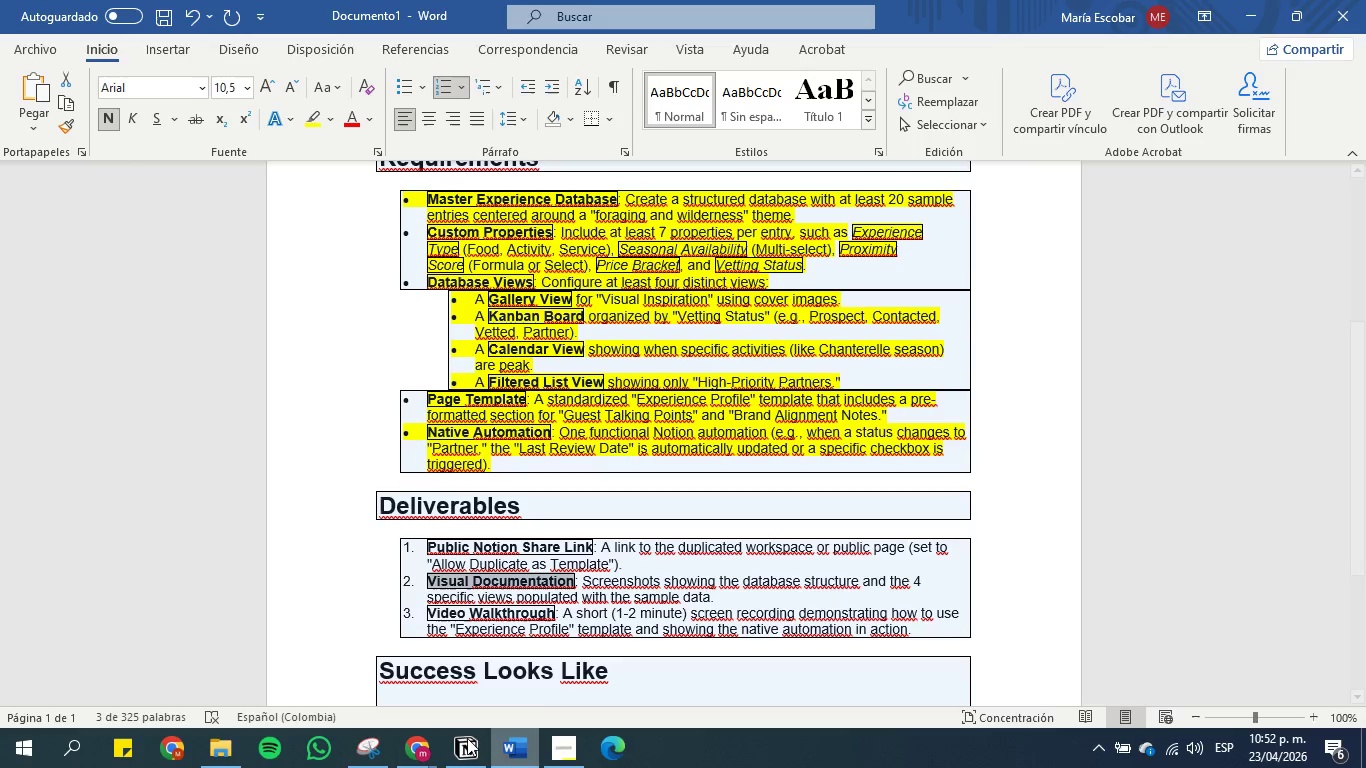 
left_click([466, 740])
 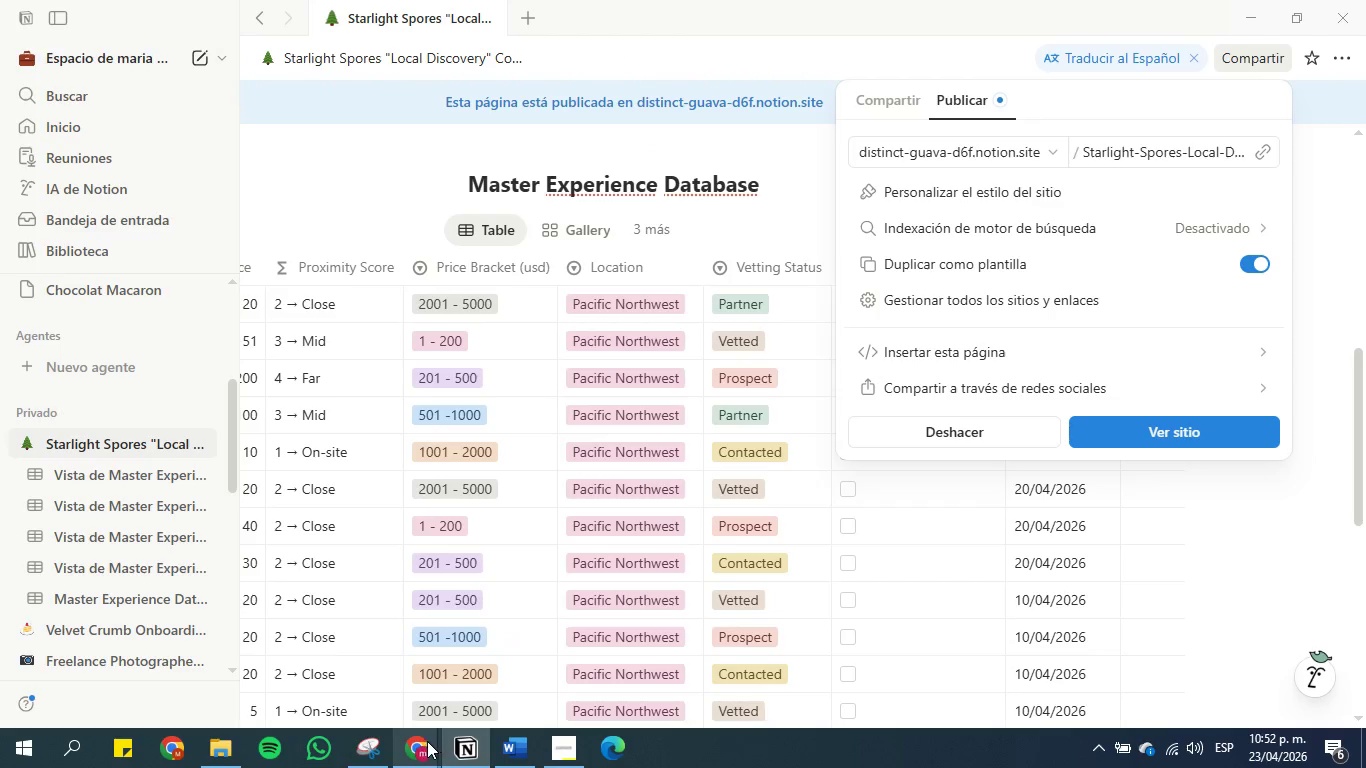 
left_click([374, 741])
 